 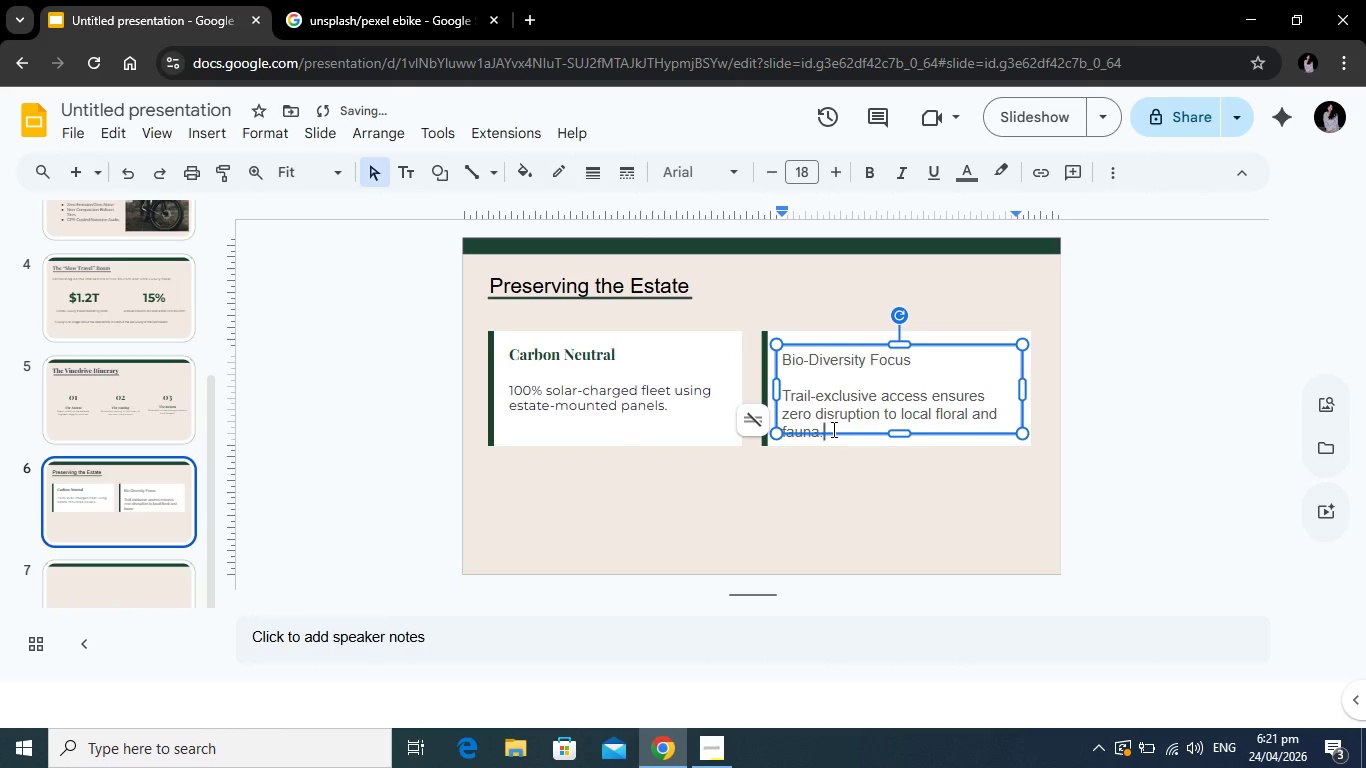 
left_click_drag(start_coordinate=[832, 429], to_coordinate=[783, 388])
 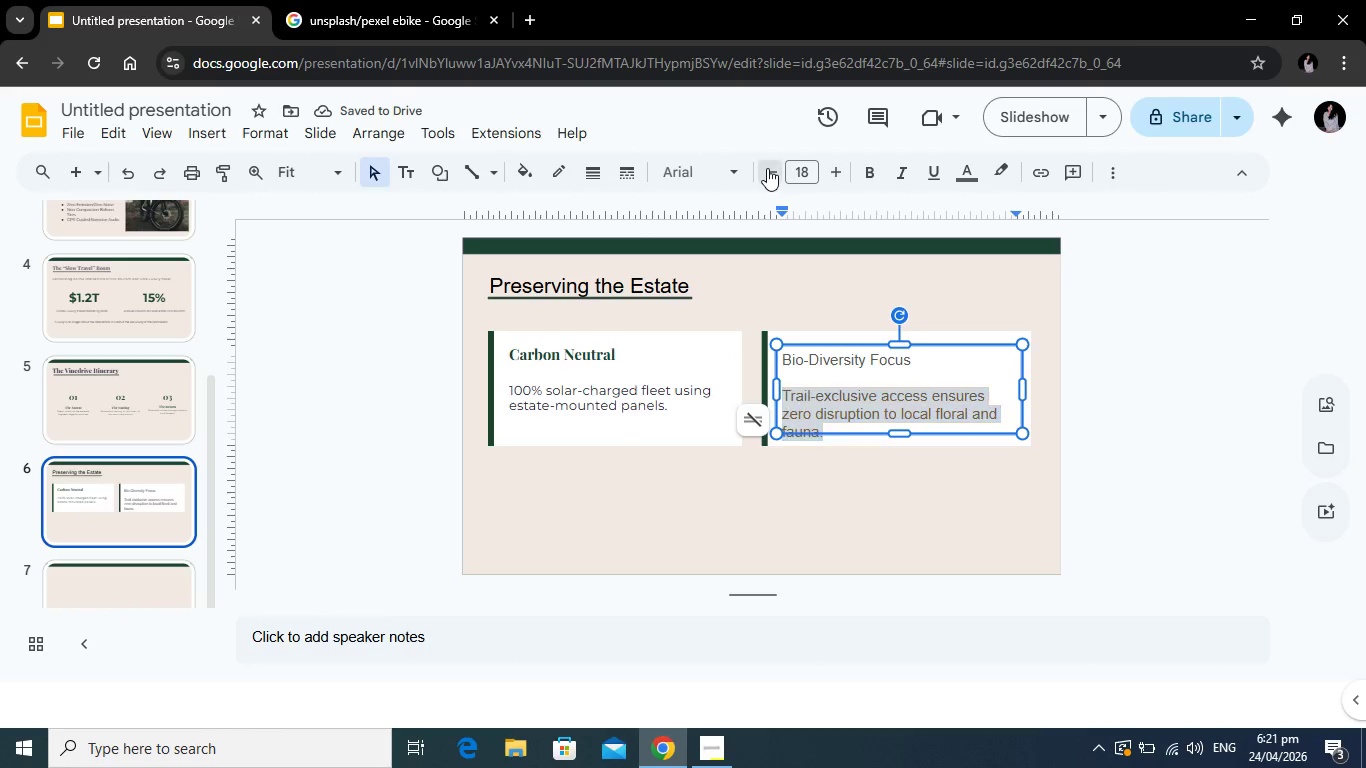 
double_click([767, 168])
 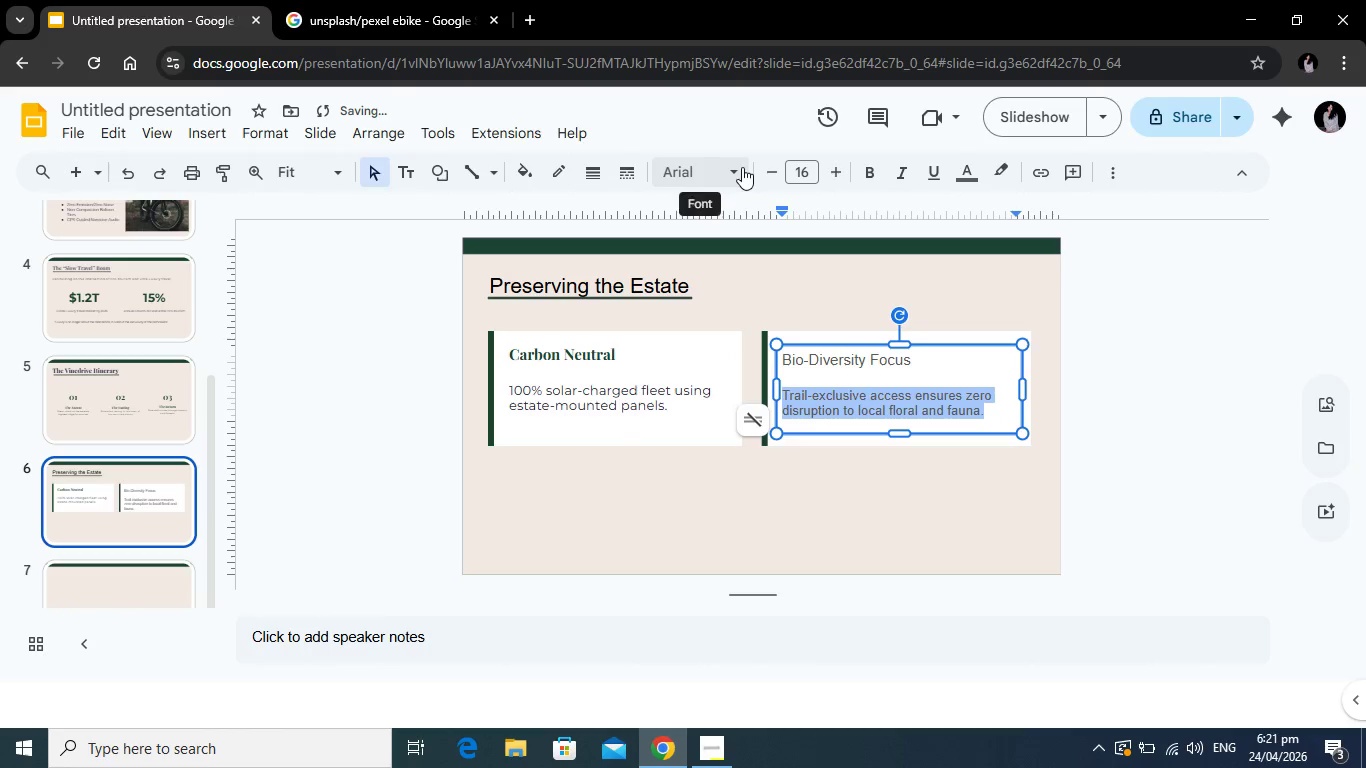 
left_click([742, 167])
 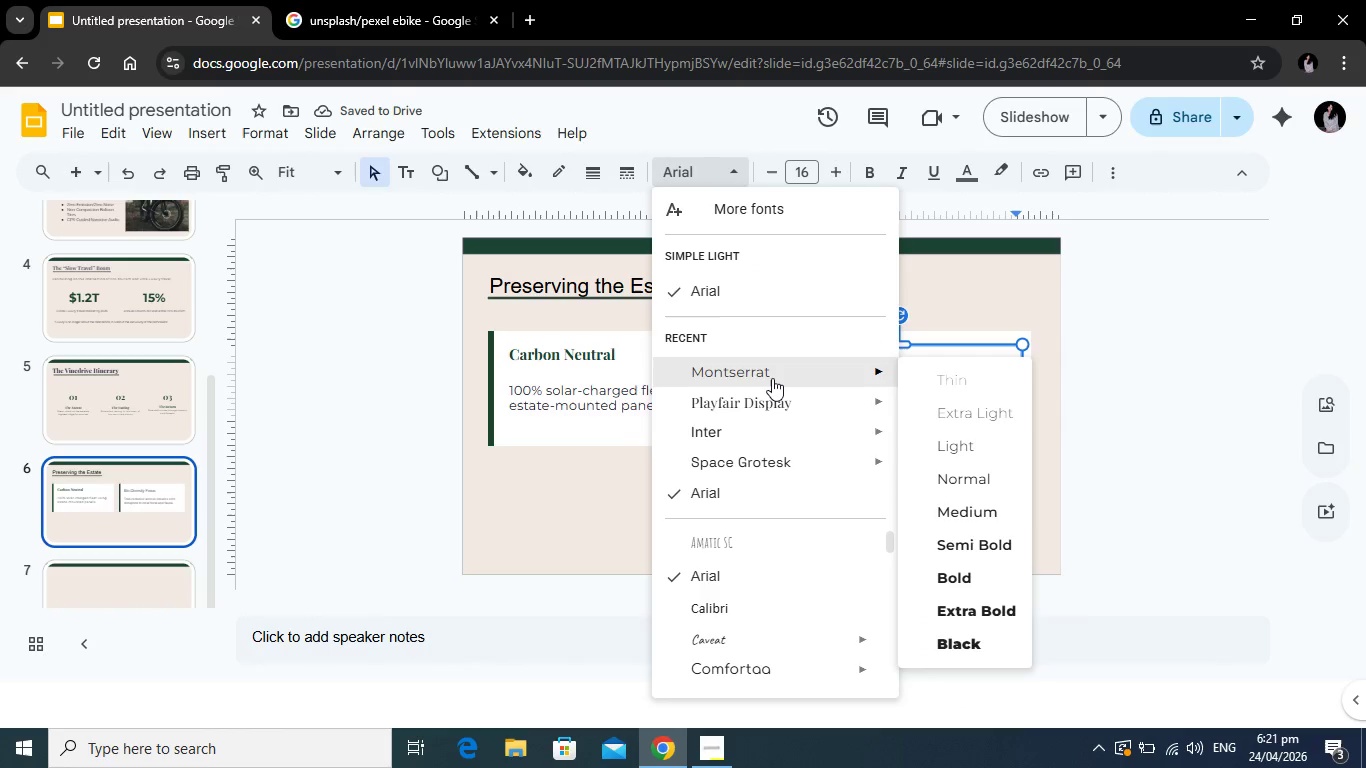 
left_click([772, 378])
 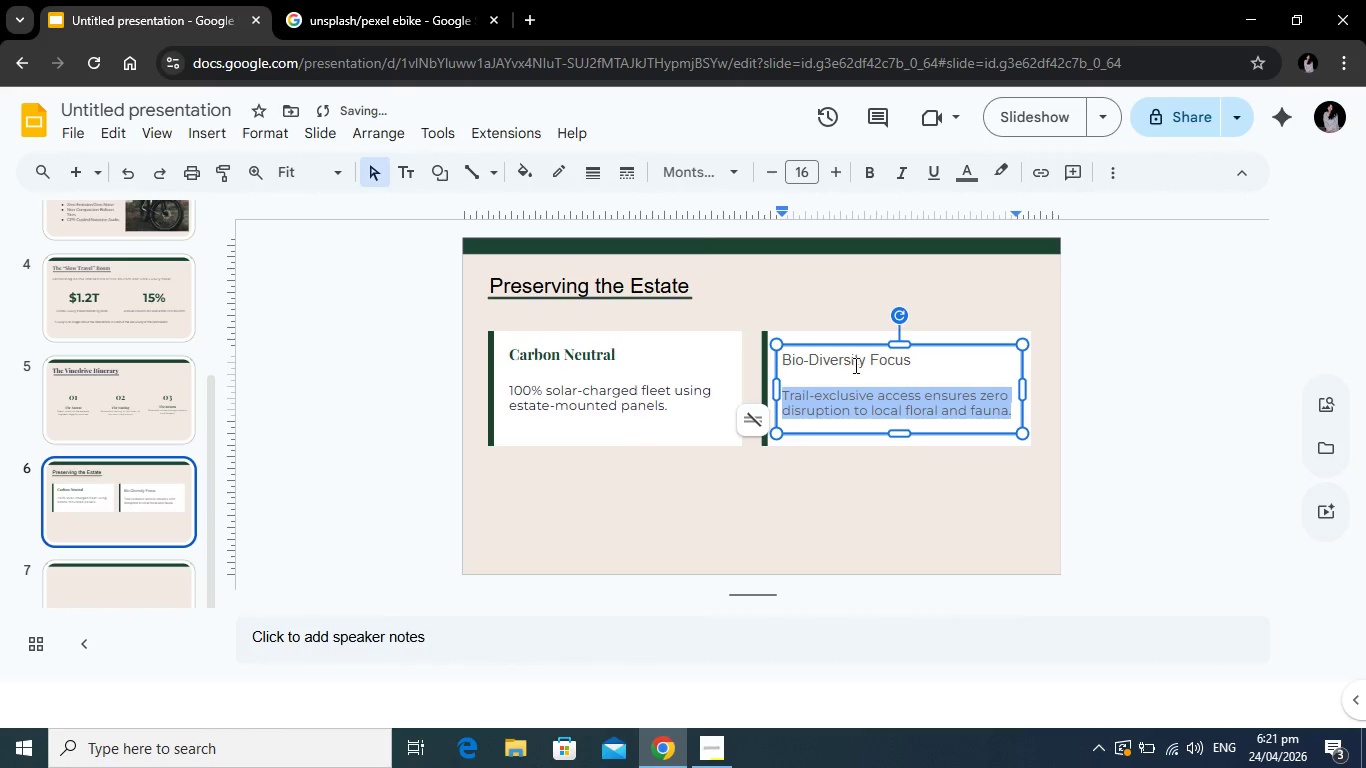 
left_click([854, 365])
 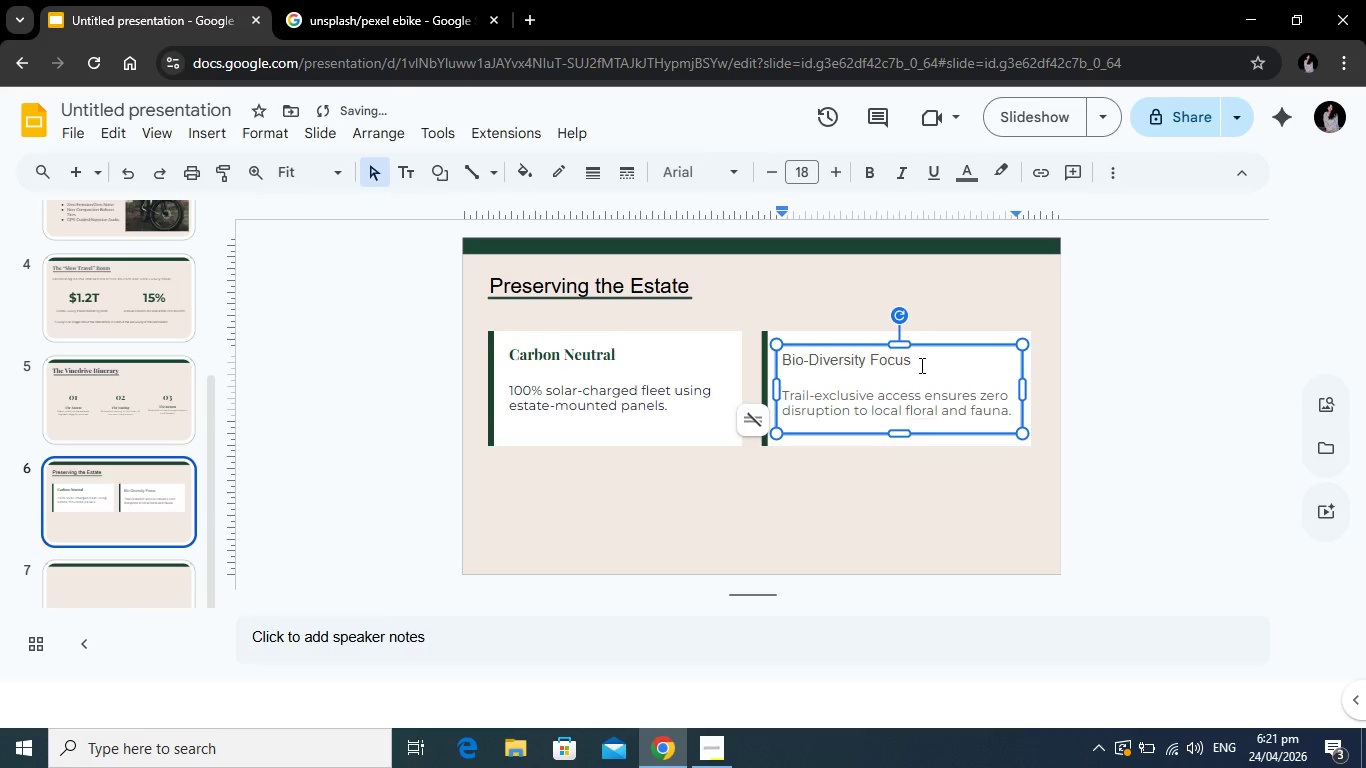 
left_click_drag(start_coordinate=[920, 365], to_coordinate=[784, 362])
 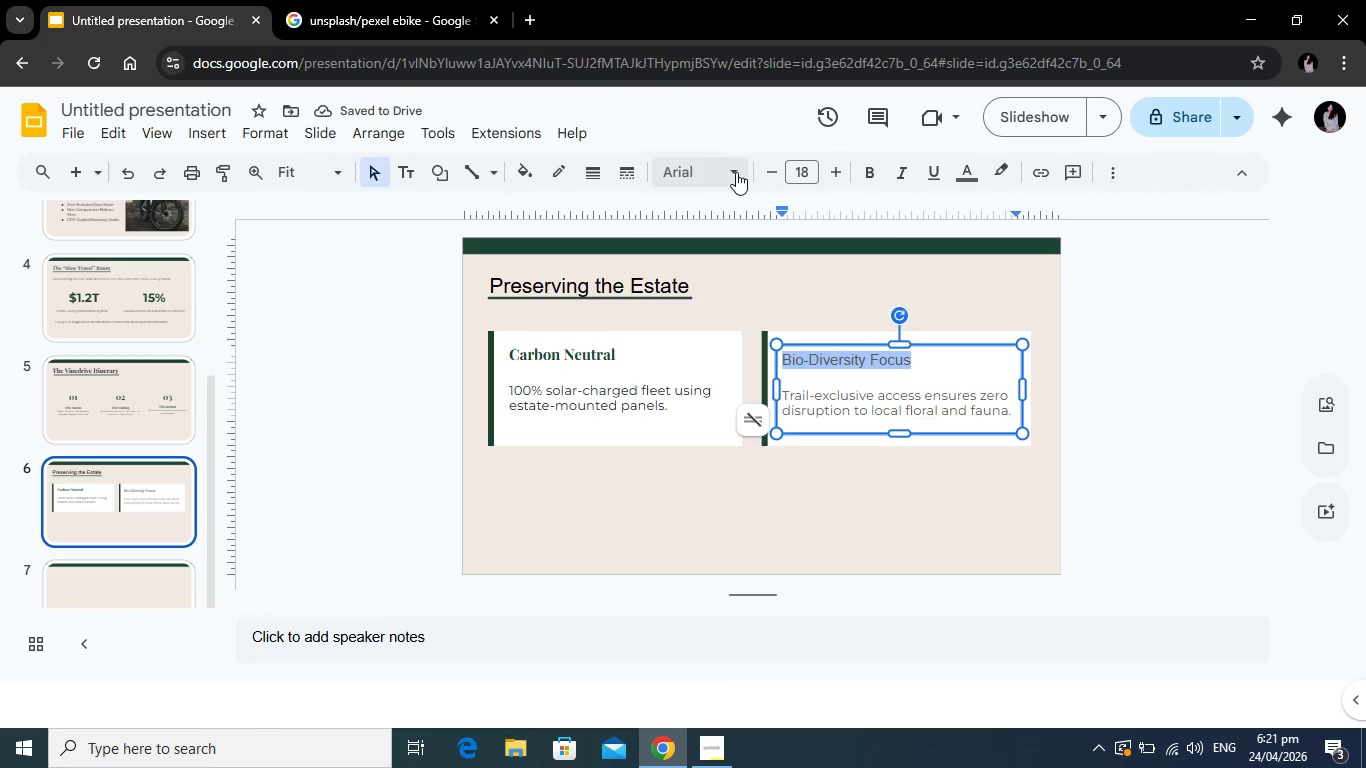 
left_click([736, 172])
 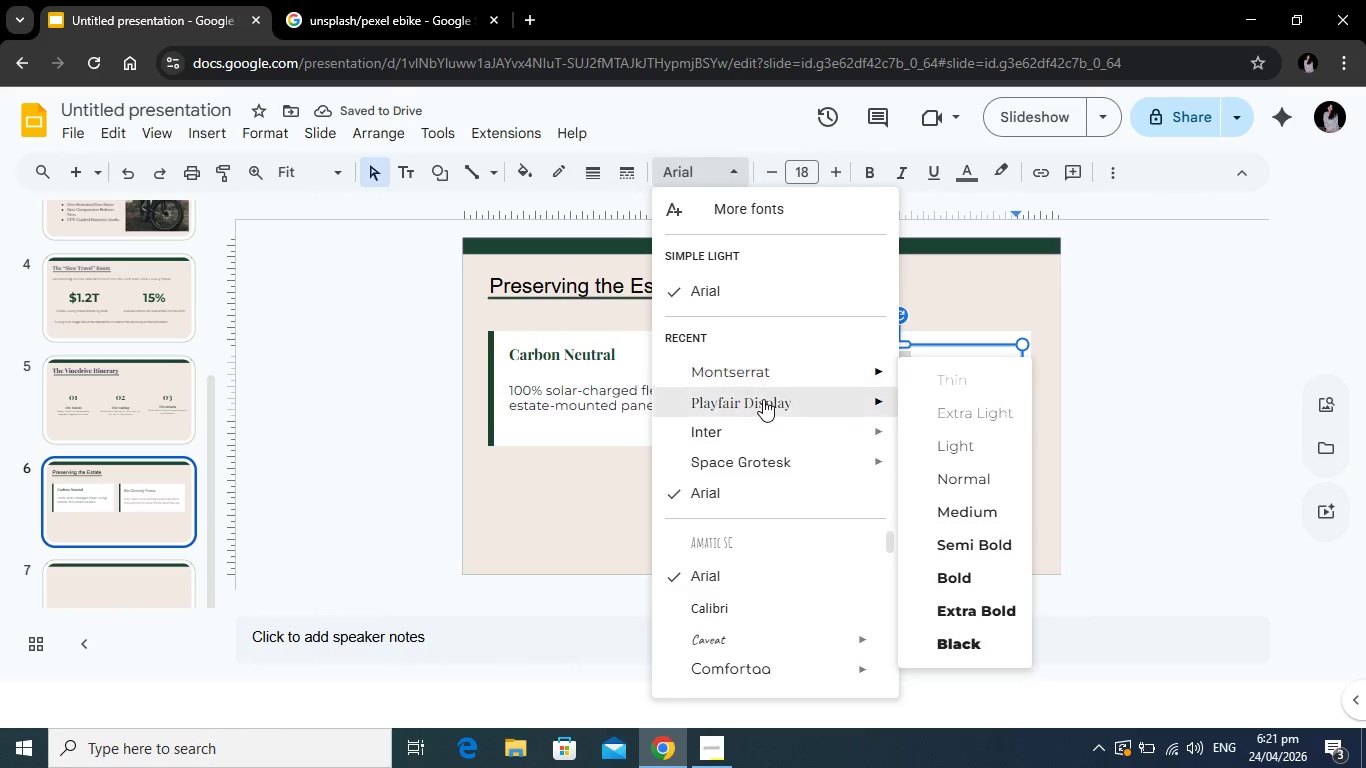 
left_click([763, 399])
 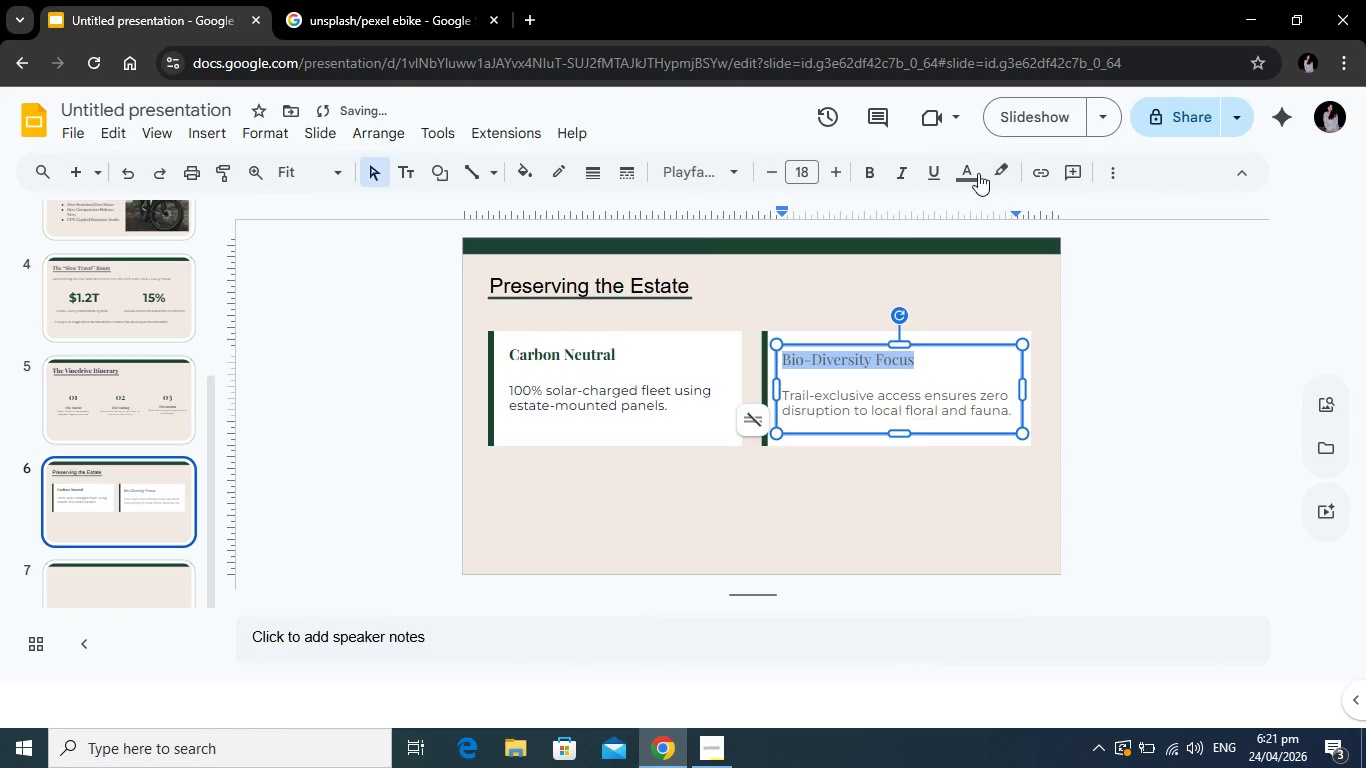 
left_click([975, 172])
 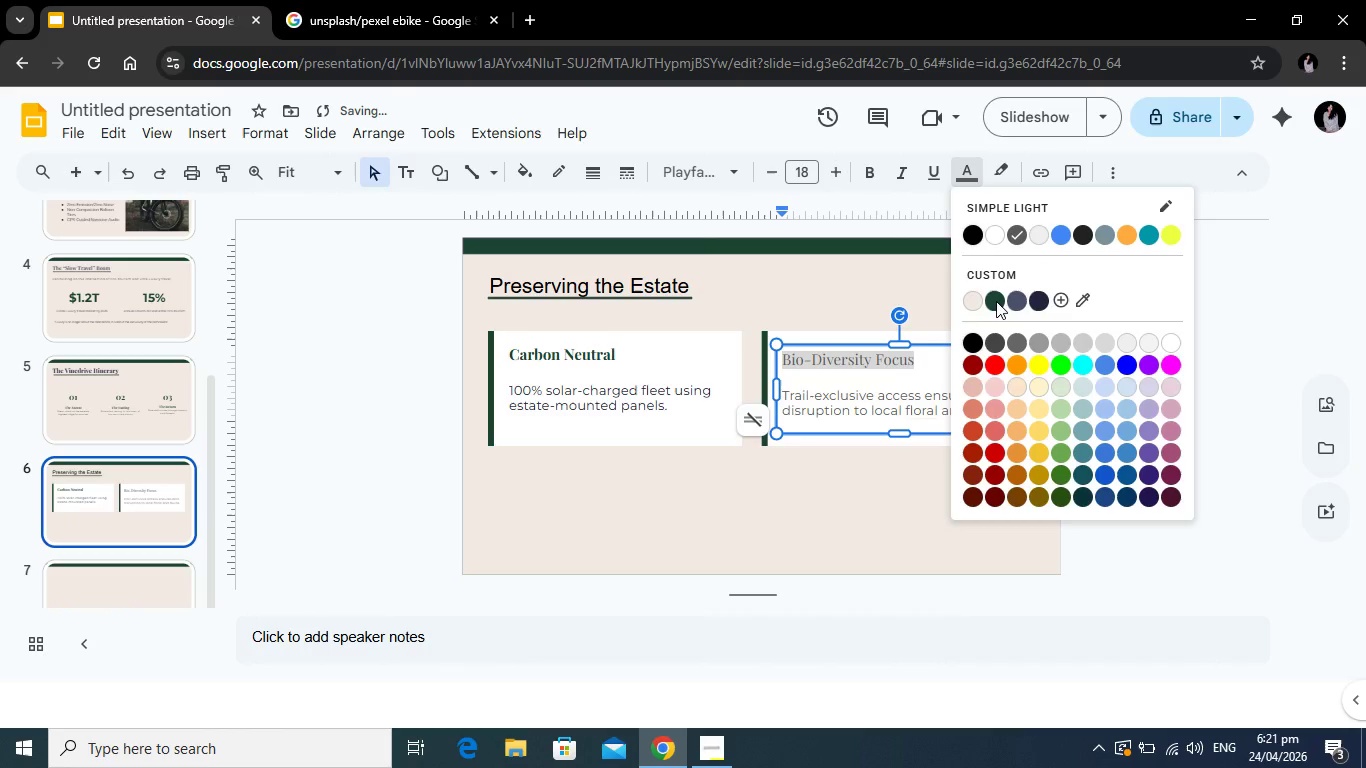 
left_click([996, 301])
 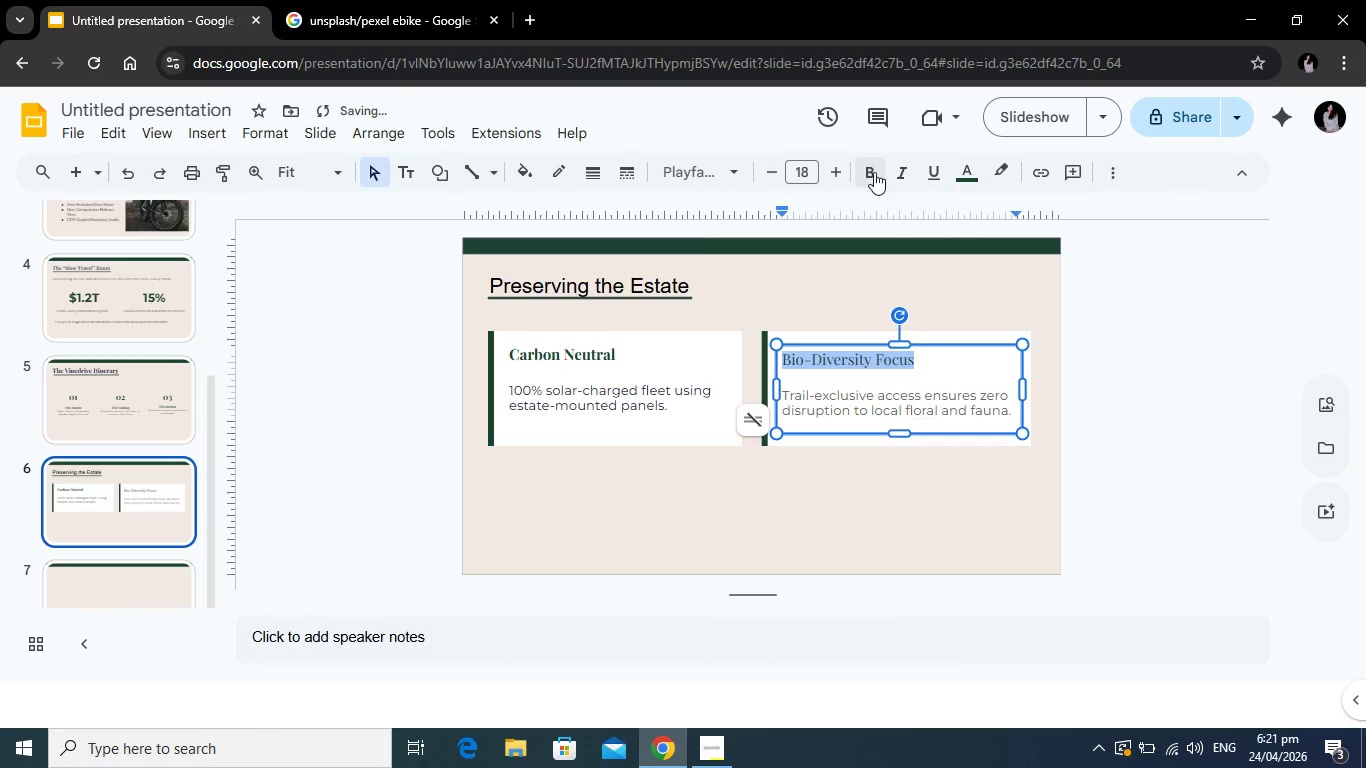 
left_click([874, 172])
 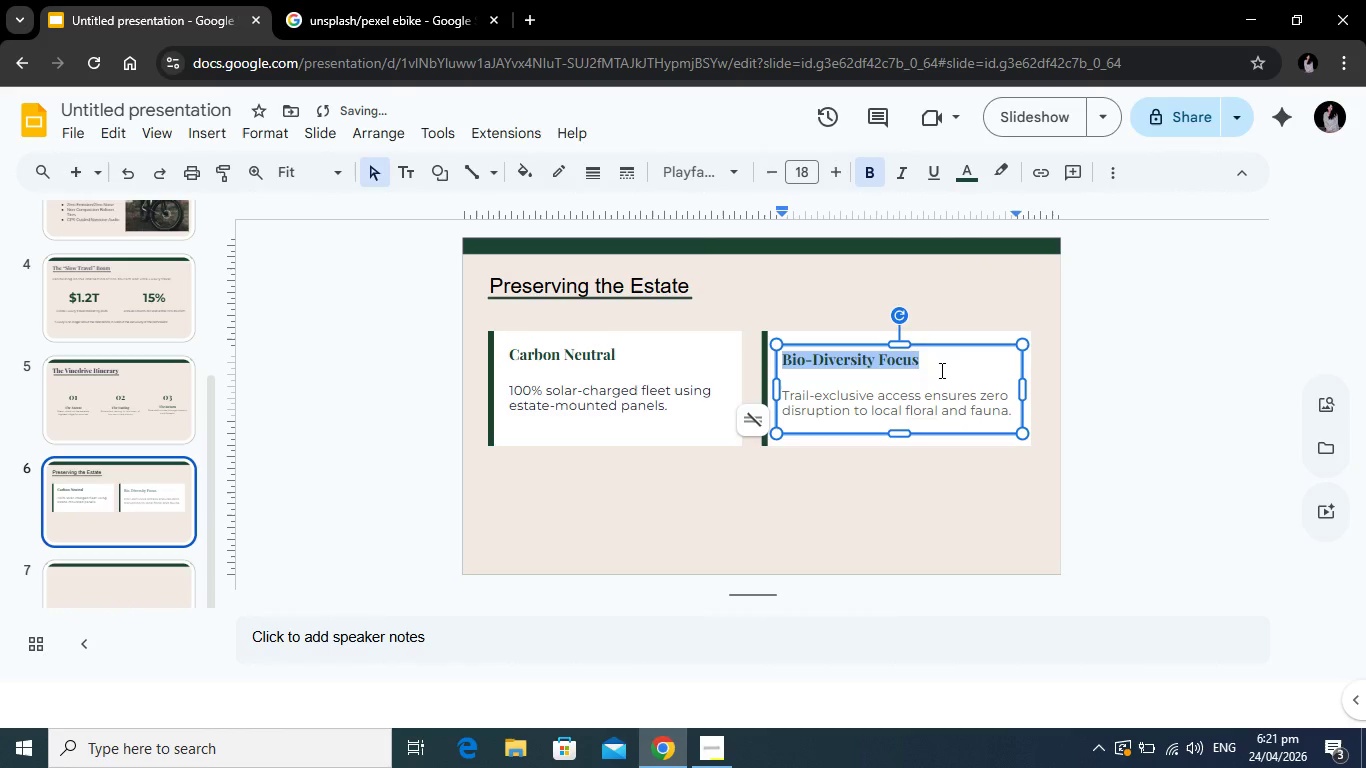 
left_click([940, 370])
 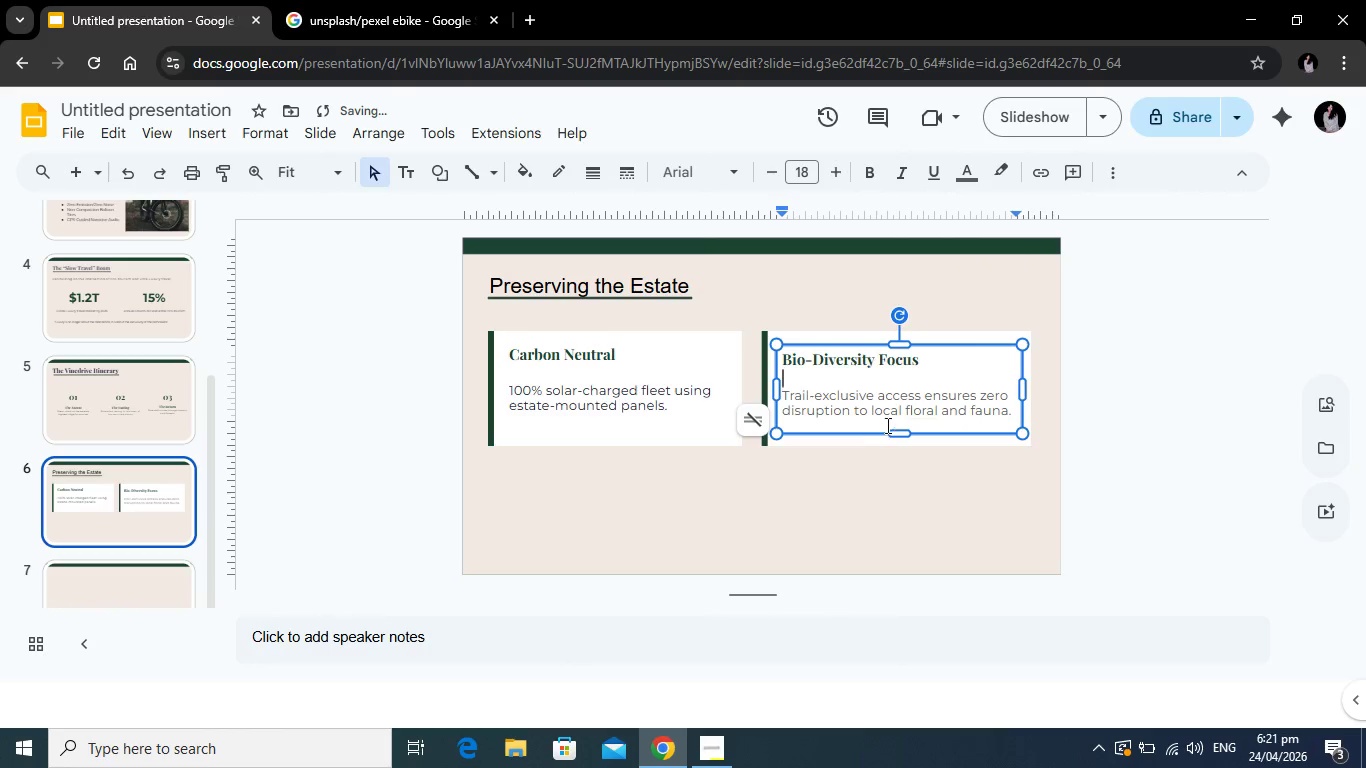 
left_click([885, 411])
 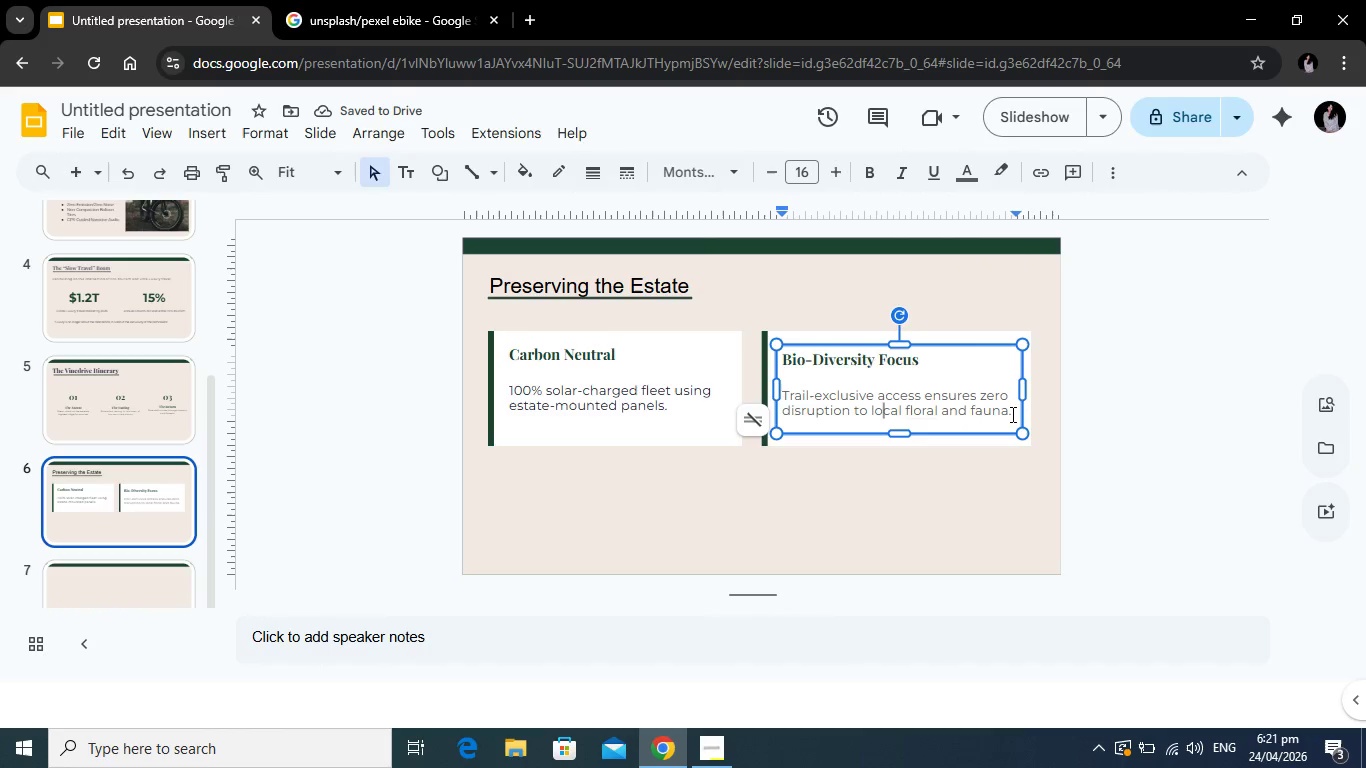 
left_click_drag(start_coordinate=[1011, 415], to_coordinate=[781, 395])
 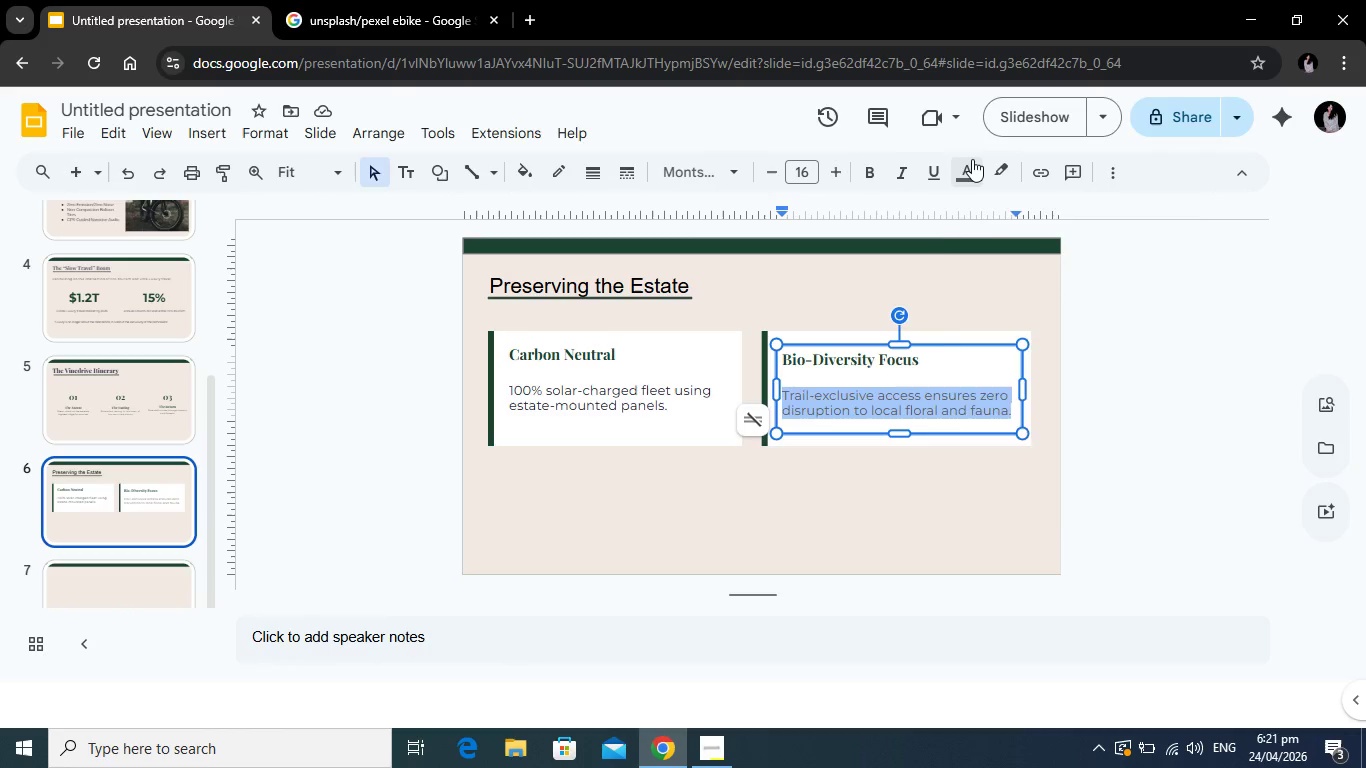 
left_click([972, 159])
 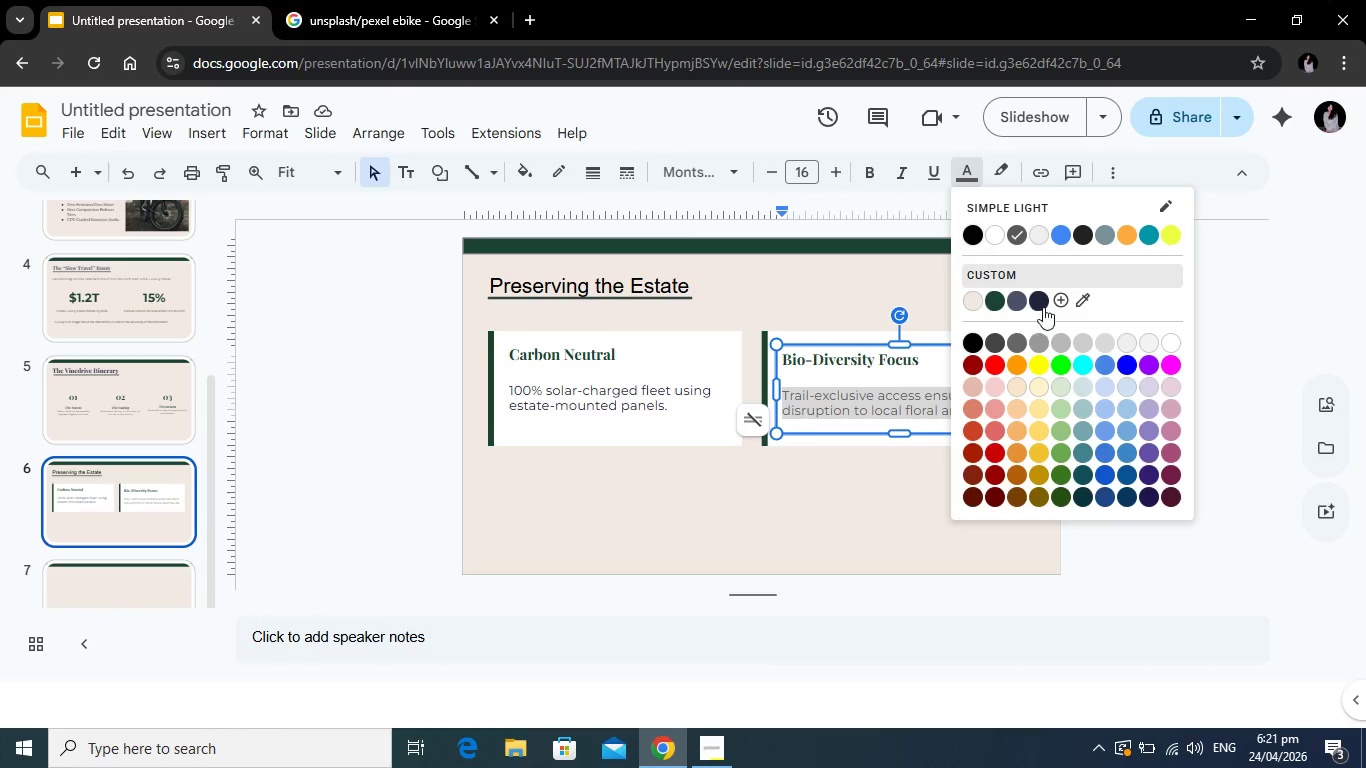 
left_click([1042, 305])
 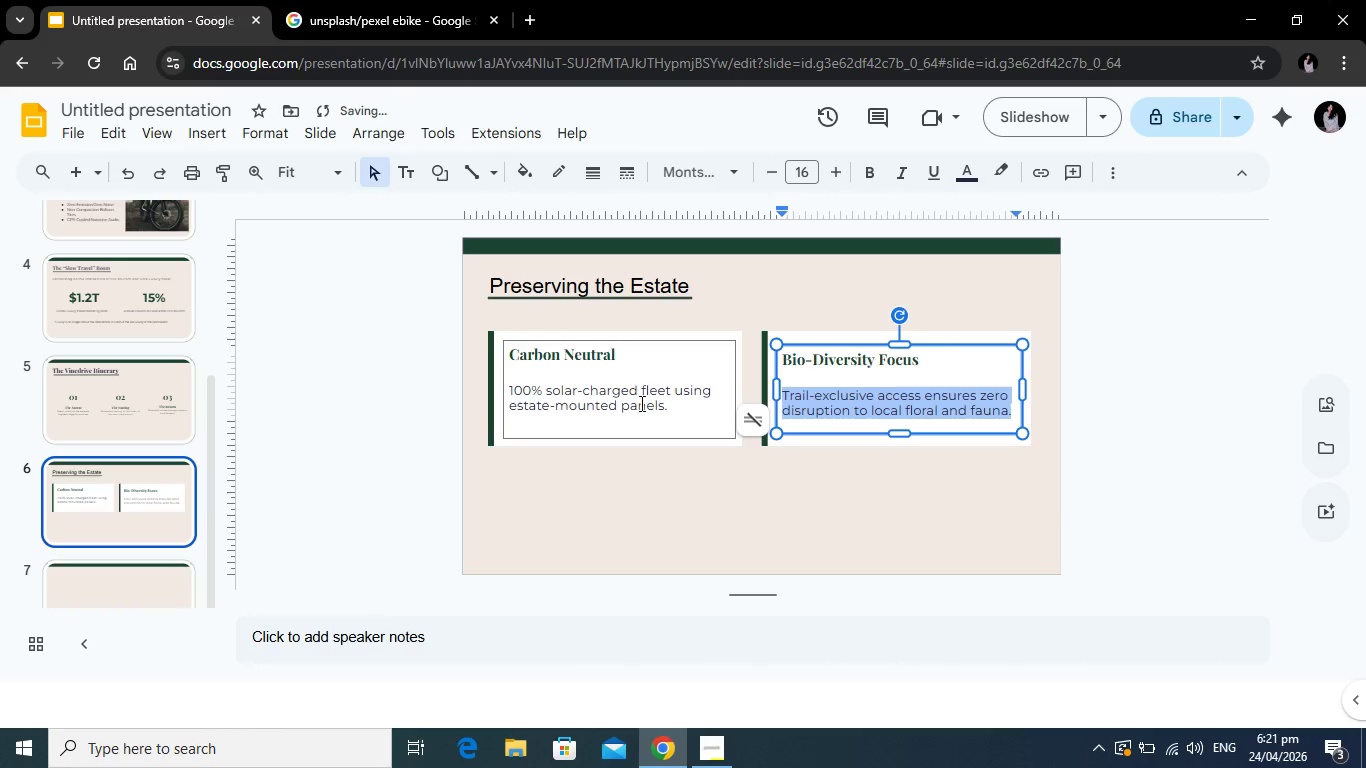 
left_click([640, 403])
 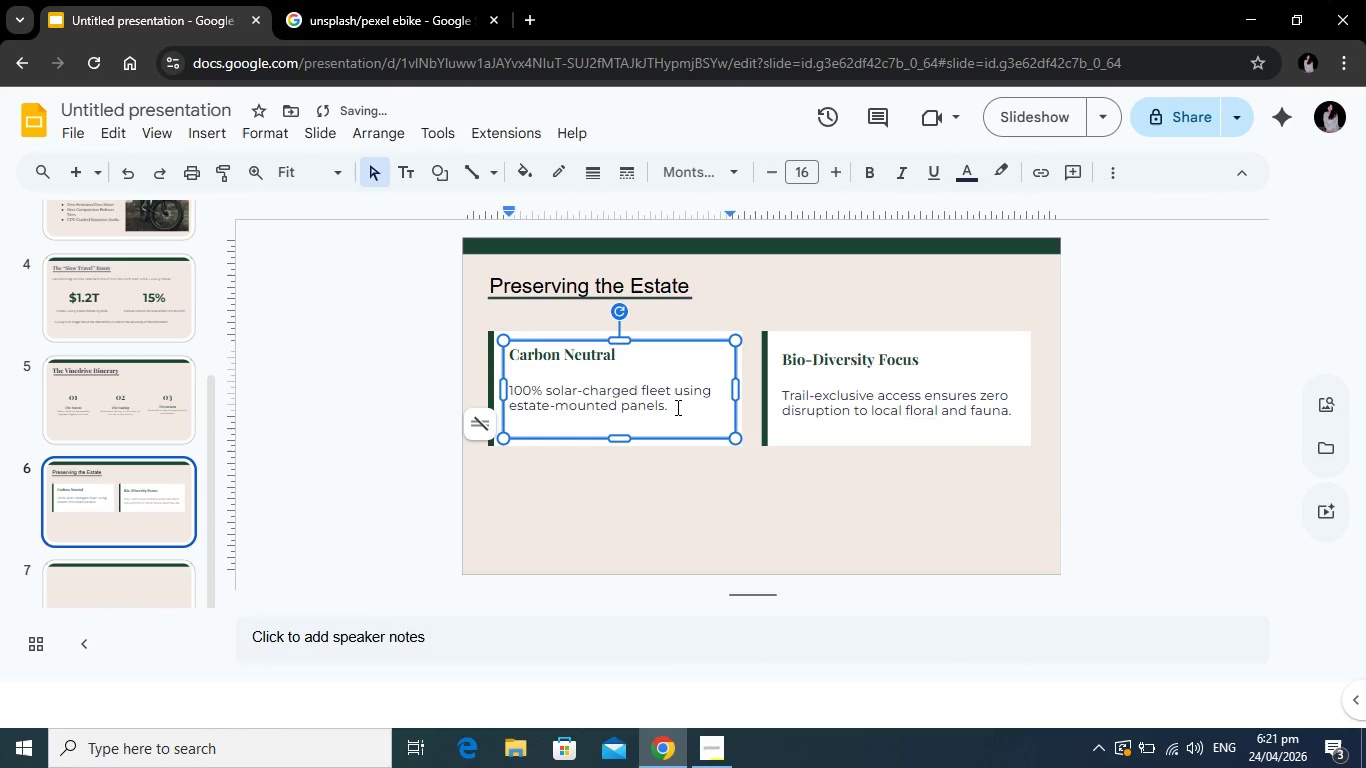 
left_click_drag(start_coordinate=[676, 407], to_coordinate=[509, 393])
 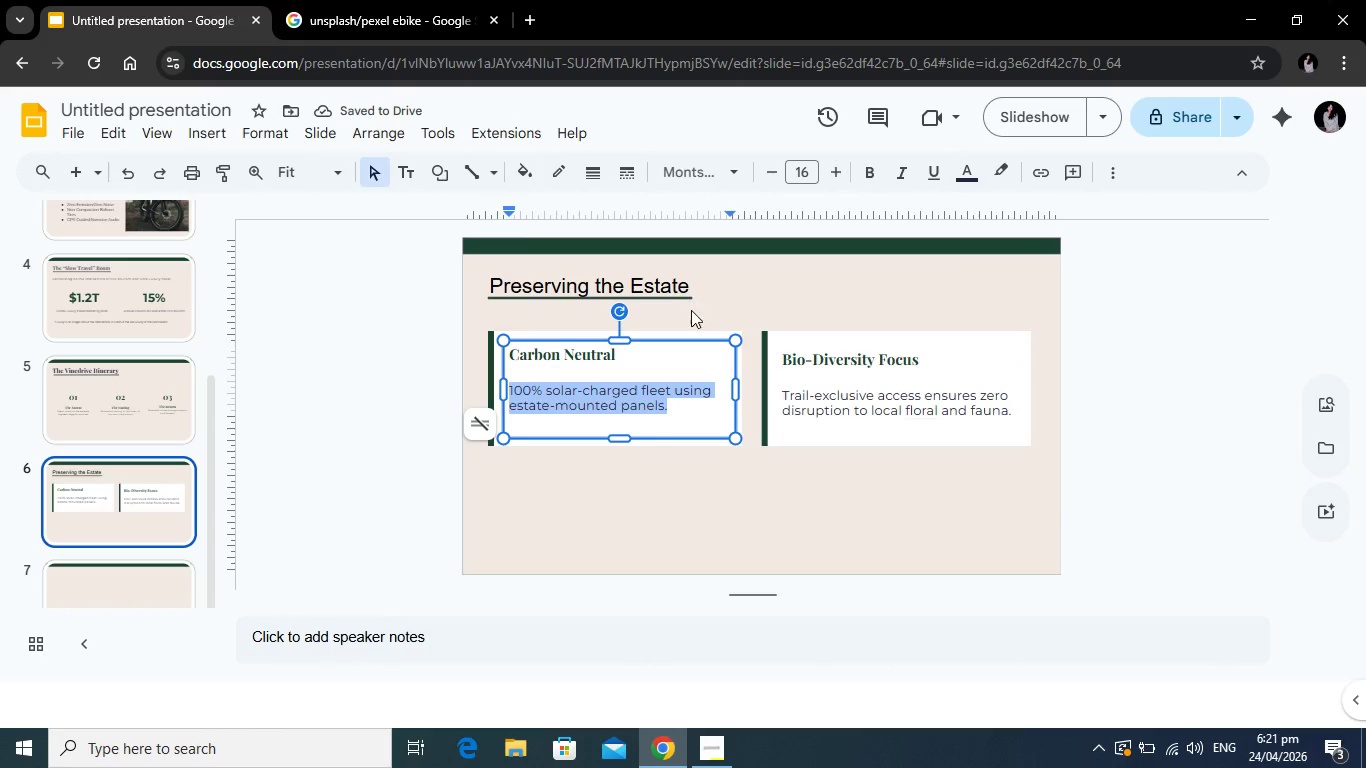 
left_click([657, 283])
 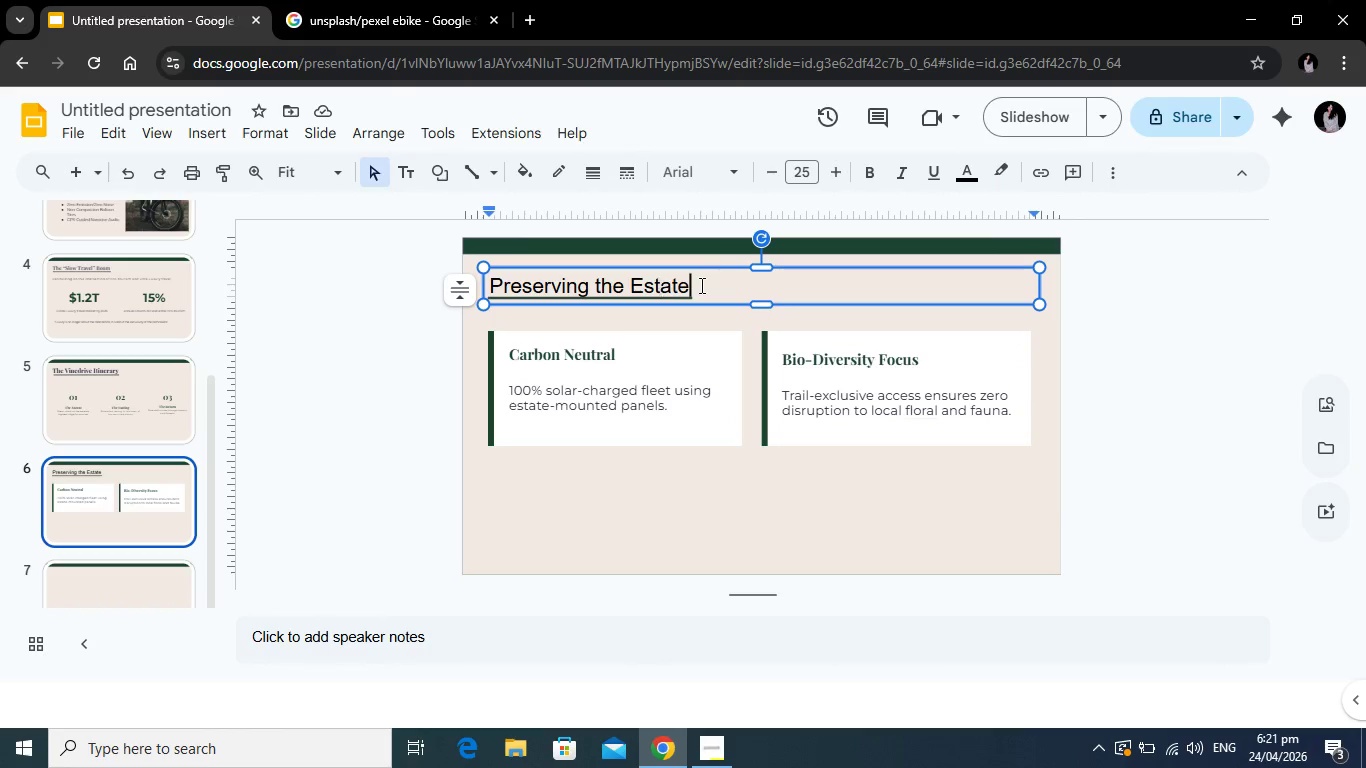 
left_click_drag(start_coordinate=[700, 285], to_coordinate=[478, 292])
 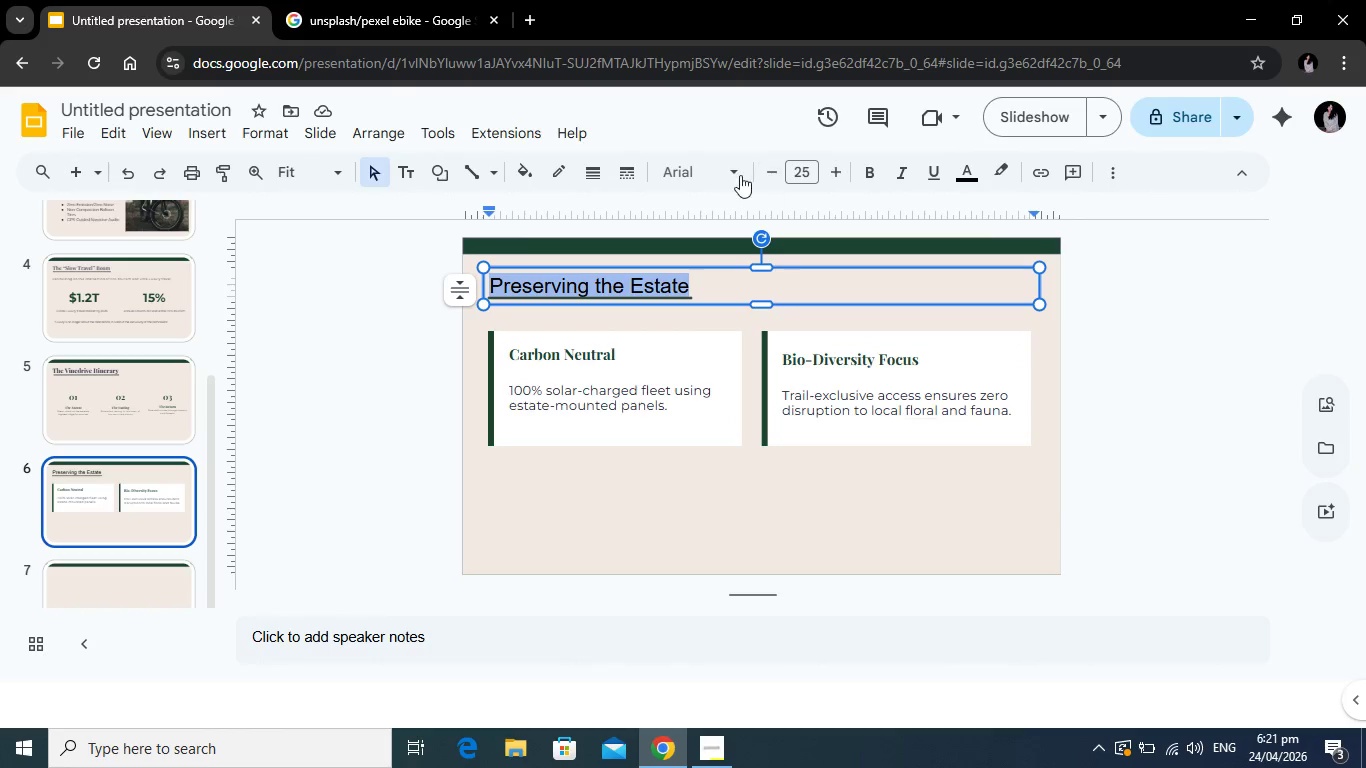 
left_click([734, 173])
 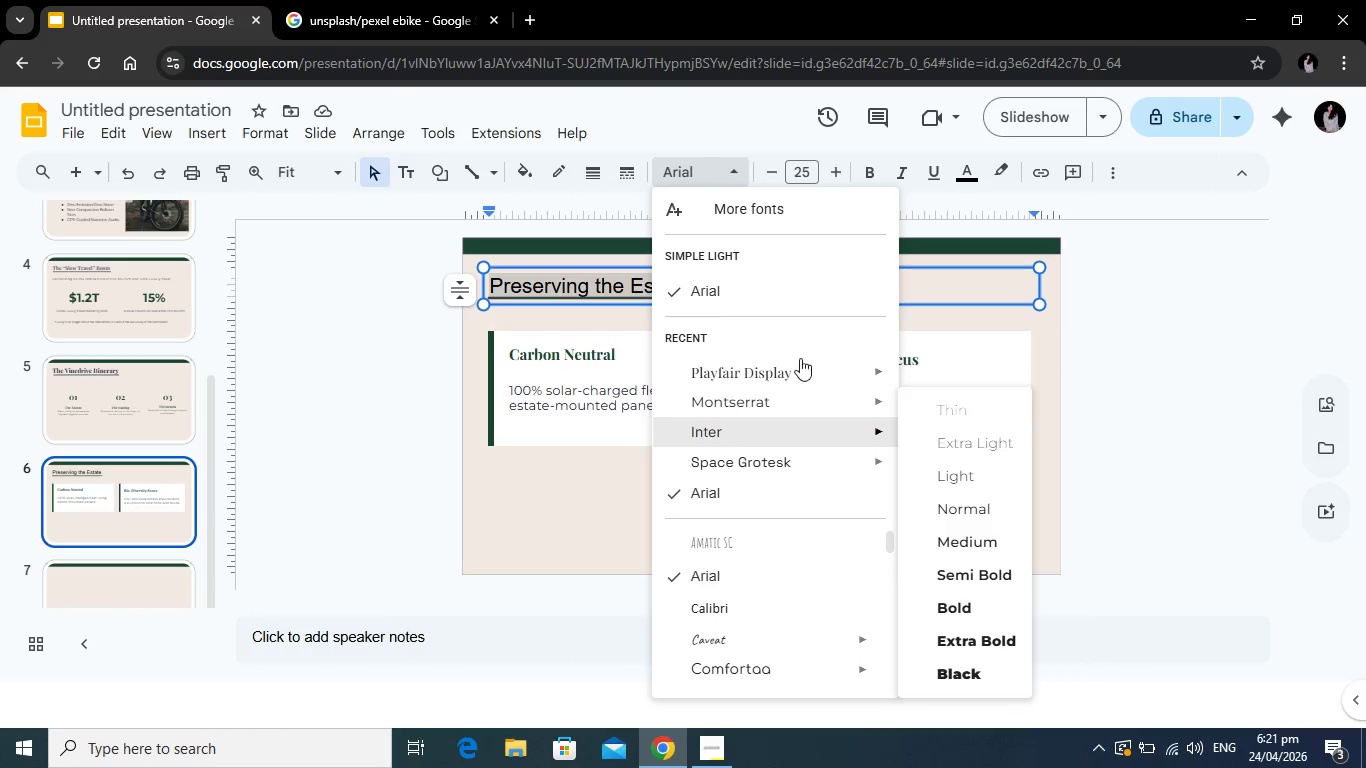 
left_click([769, 373])
 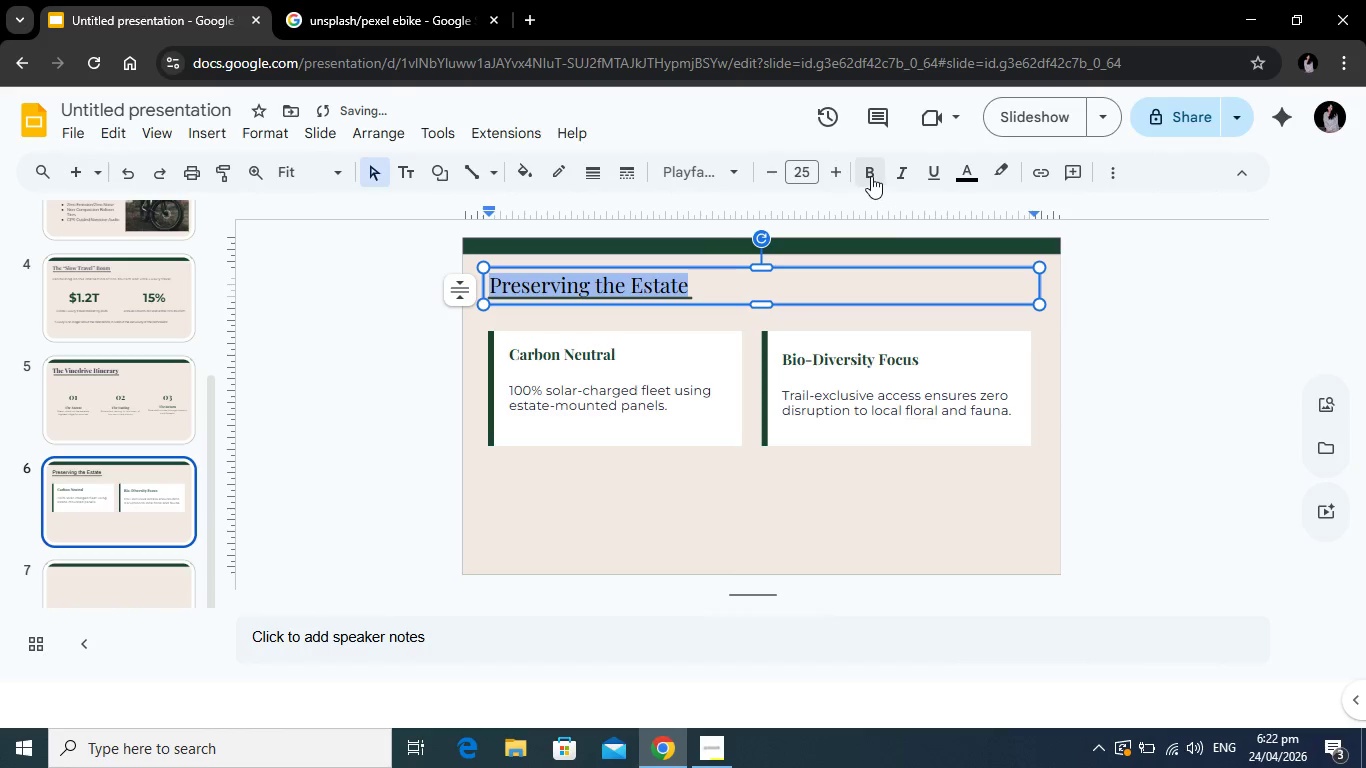 
left_click([872, 174])
 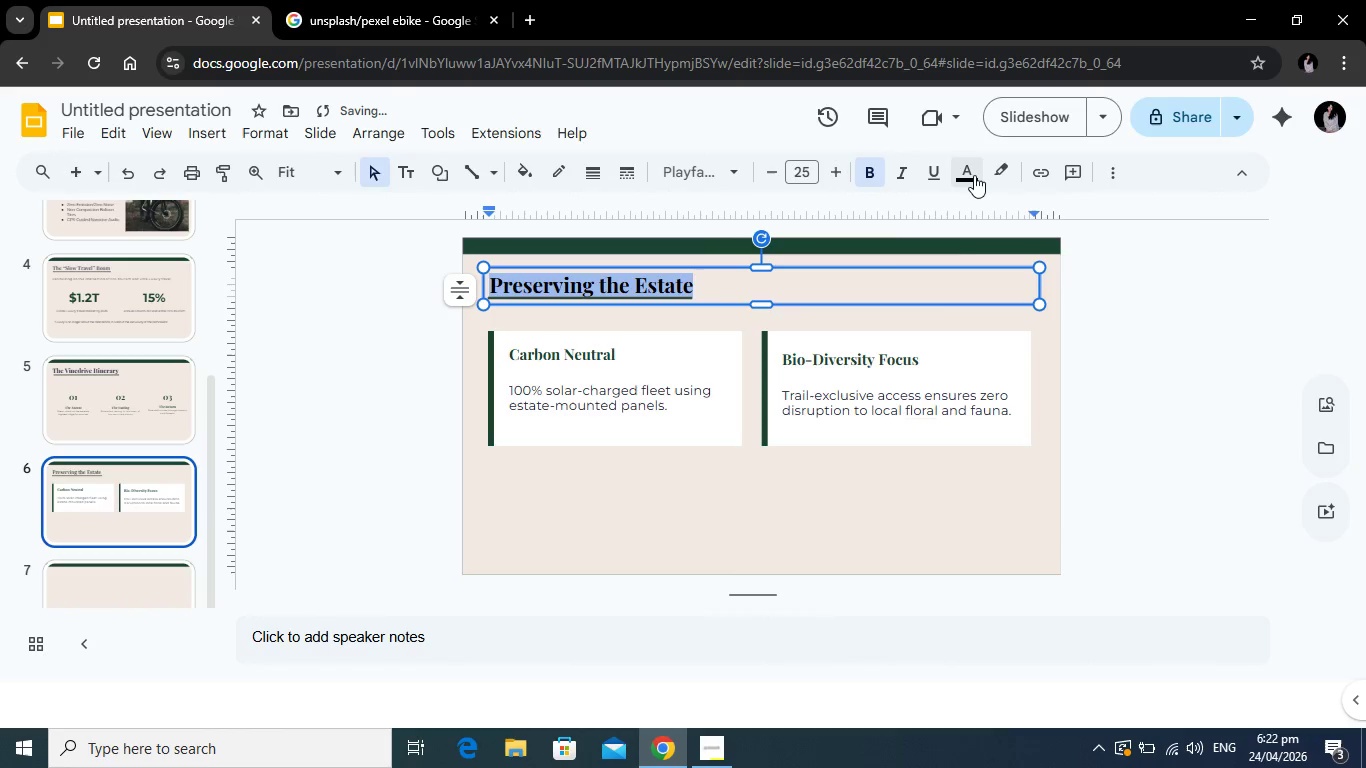 
left_click([972, 175])
 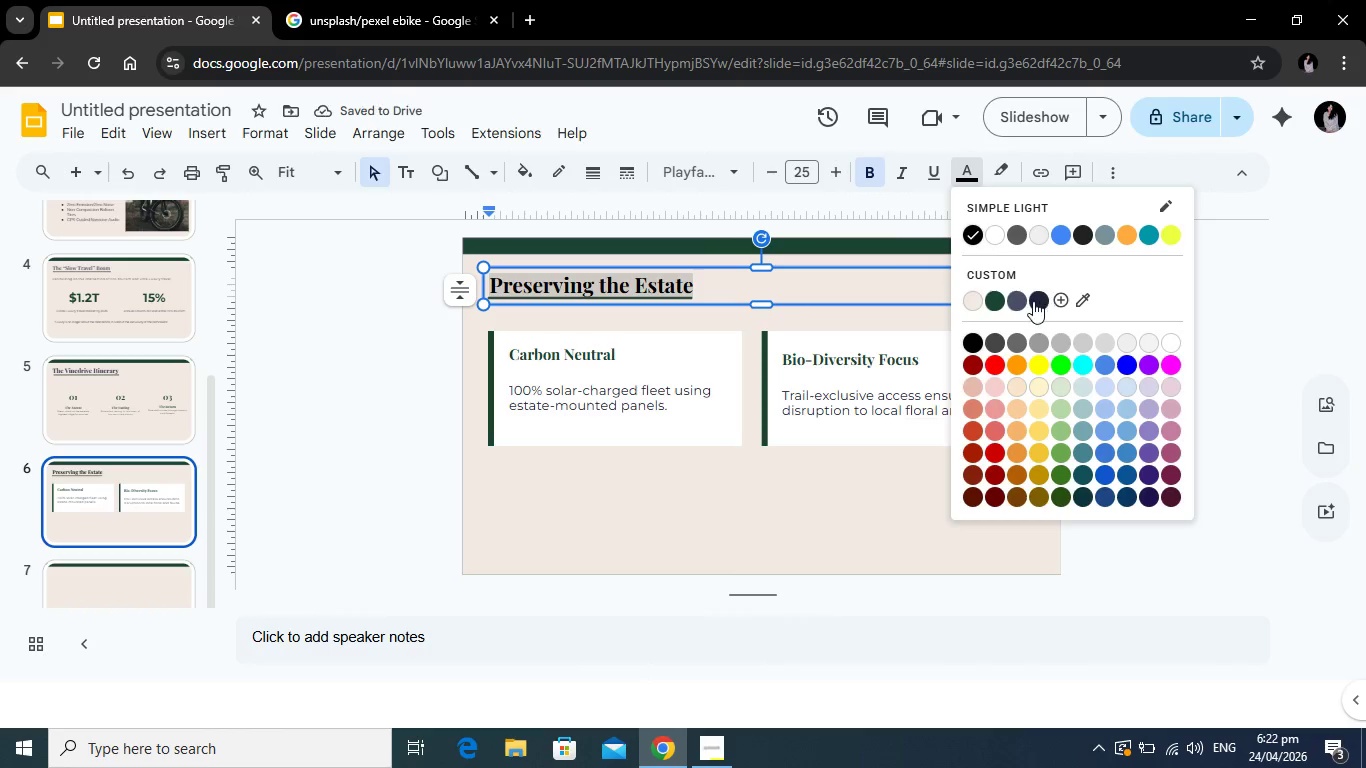 
left_click([1019, 304])
 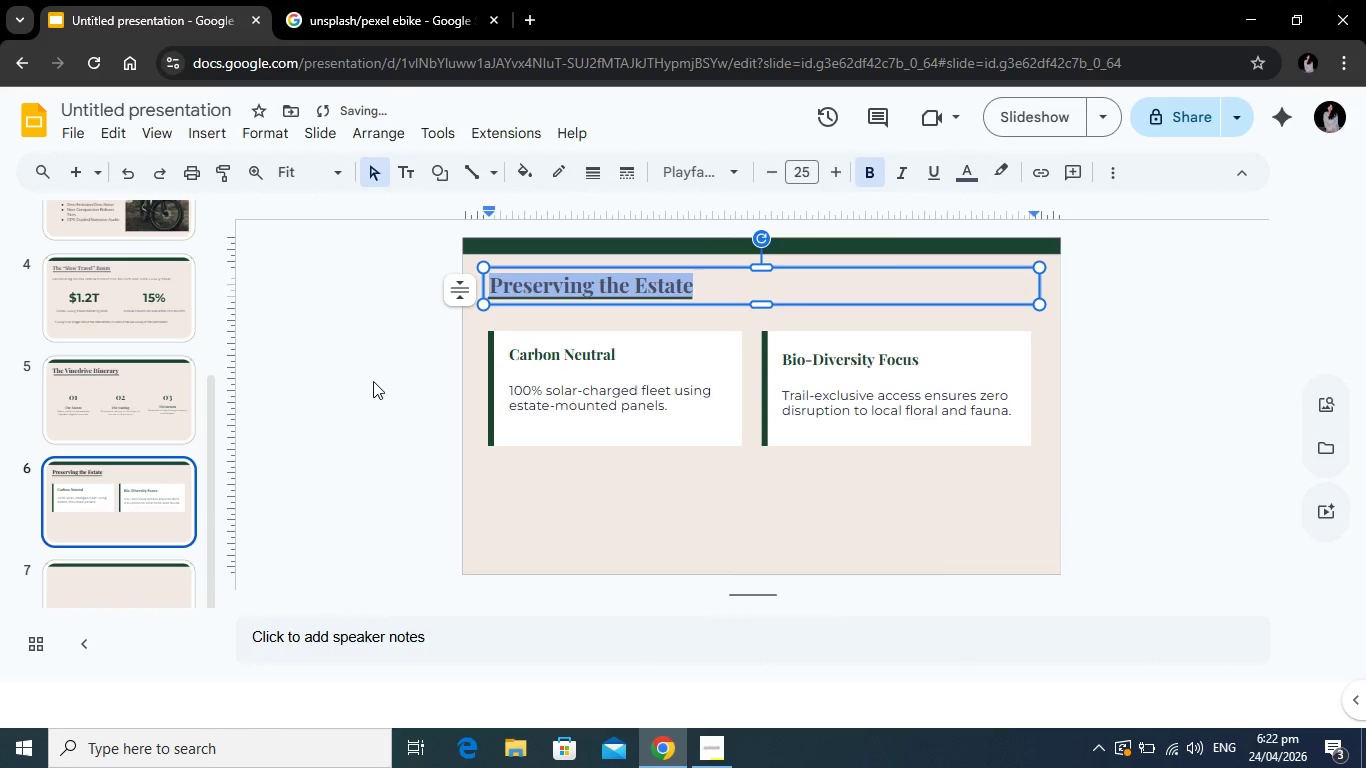 
left_click([373, 381])
 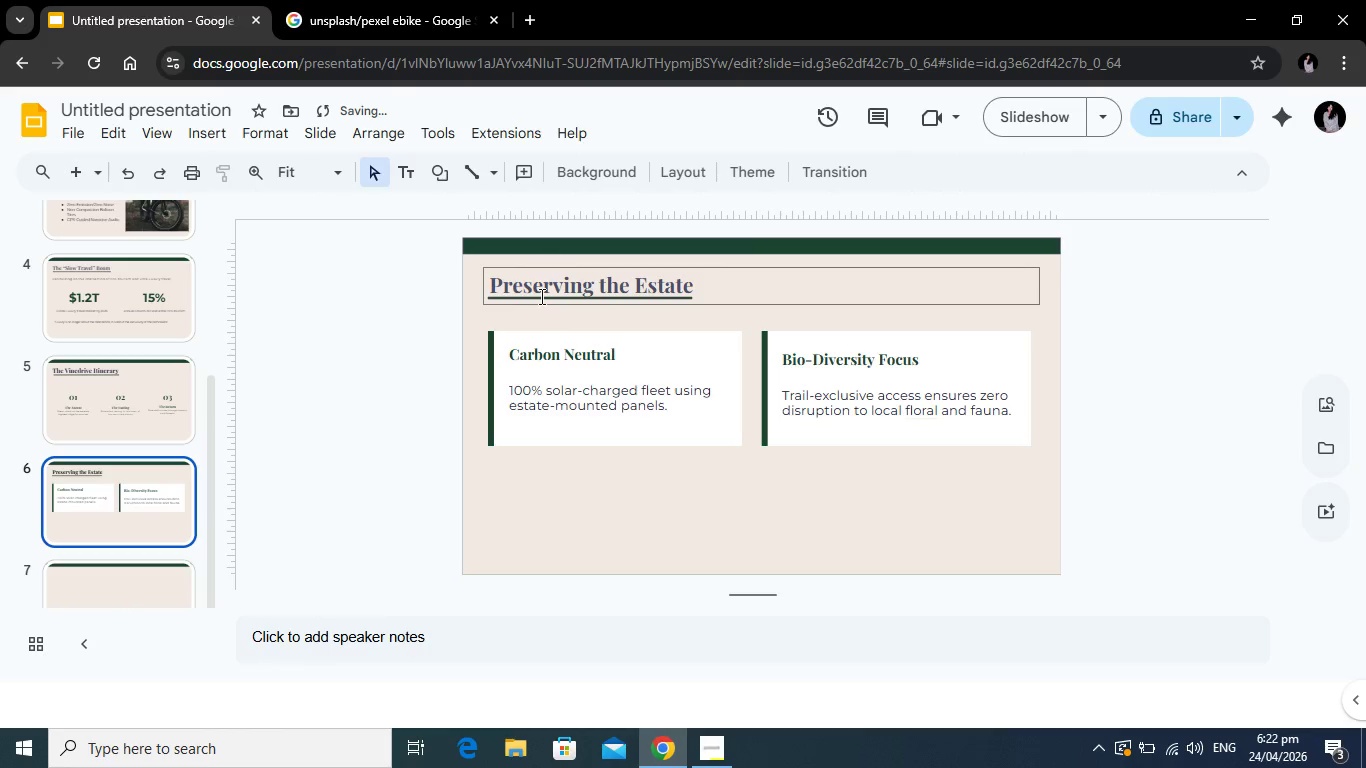 
left_click([551, 286])
 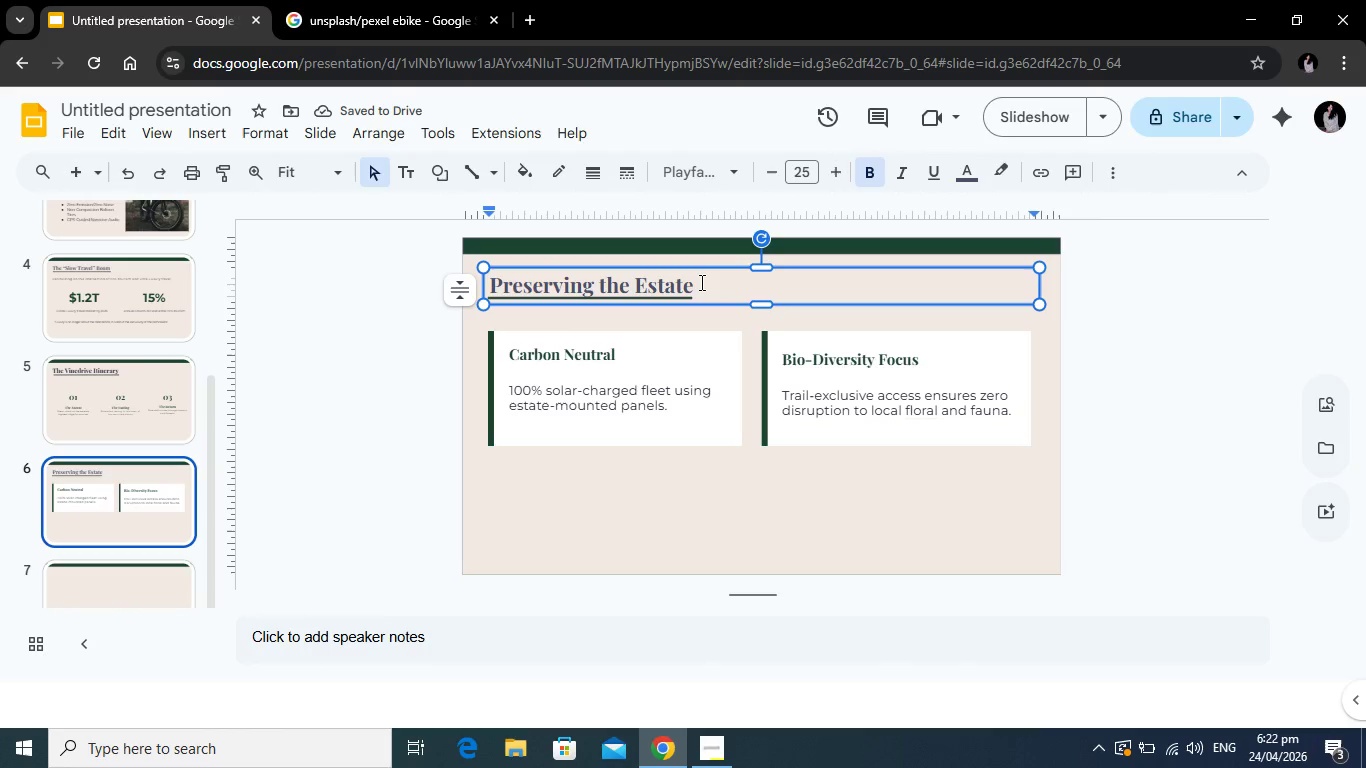 
left_click([700, 282])
 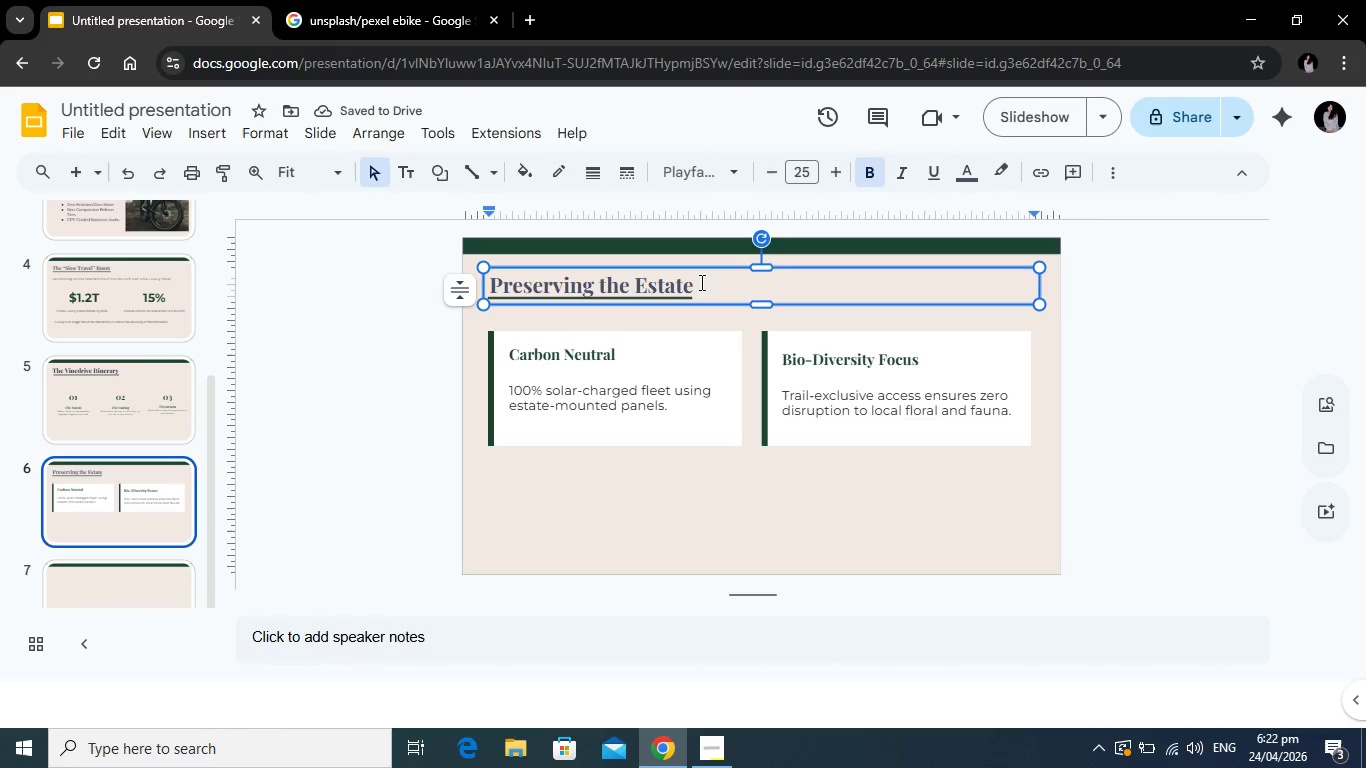 
left_click_drag(start_coordinate=[700, 282], to_coordinate=[491, 285])
 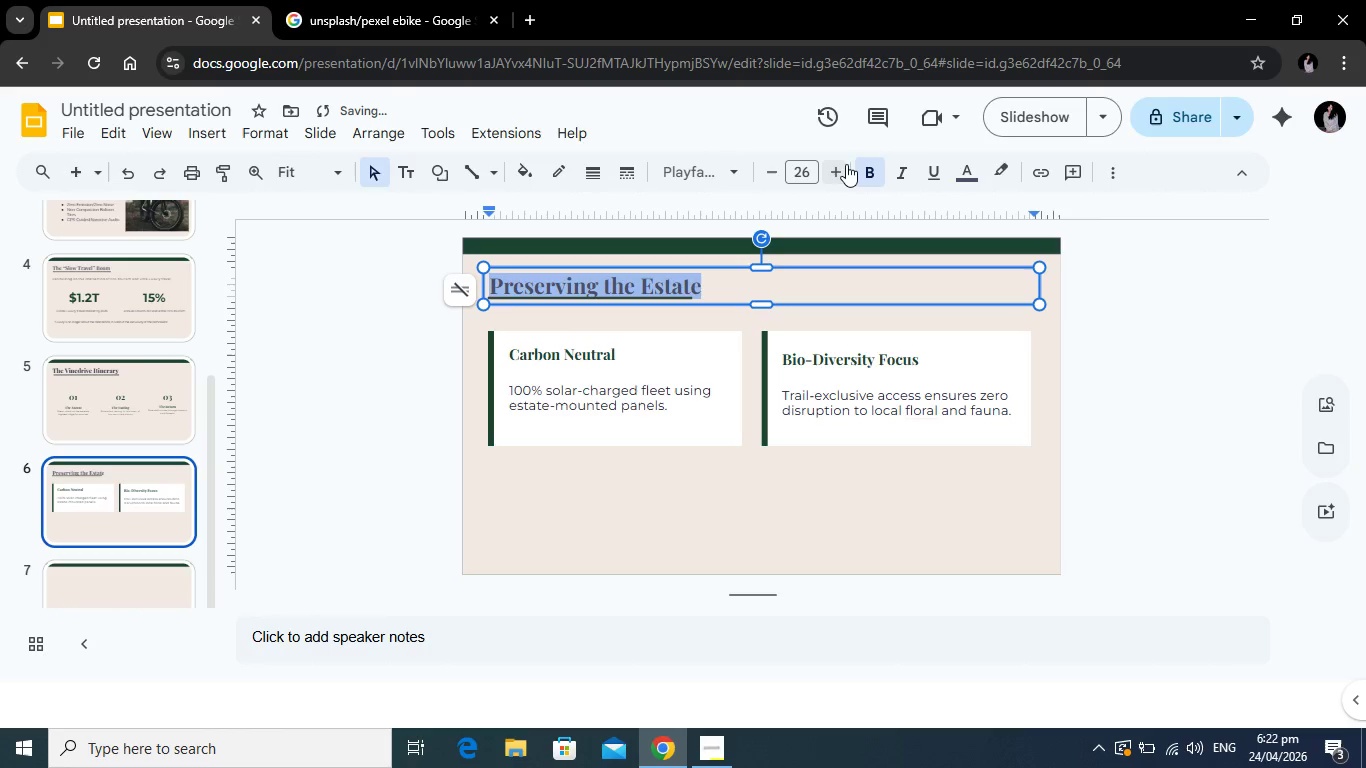 
double_click([846, 164])
 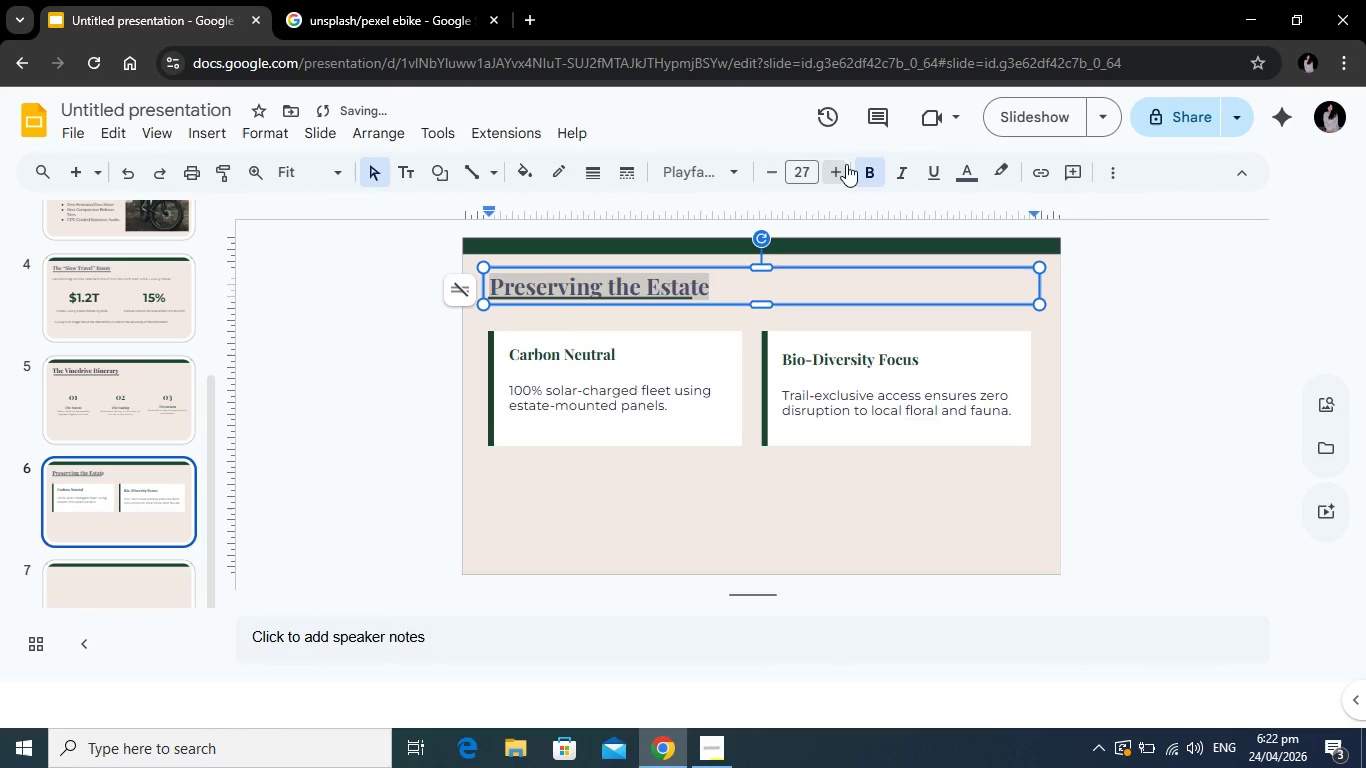 
triple_click([846, 164])
 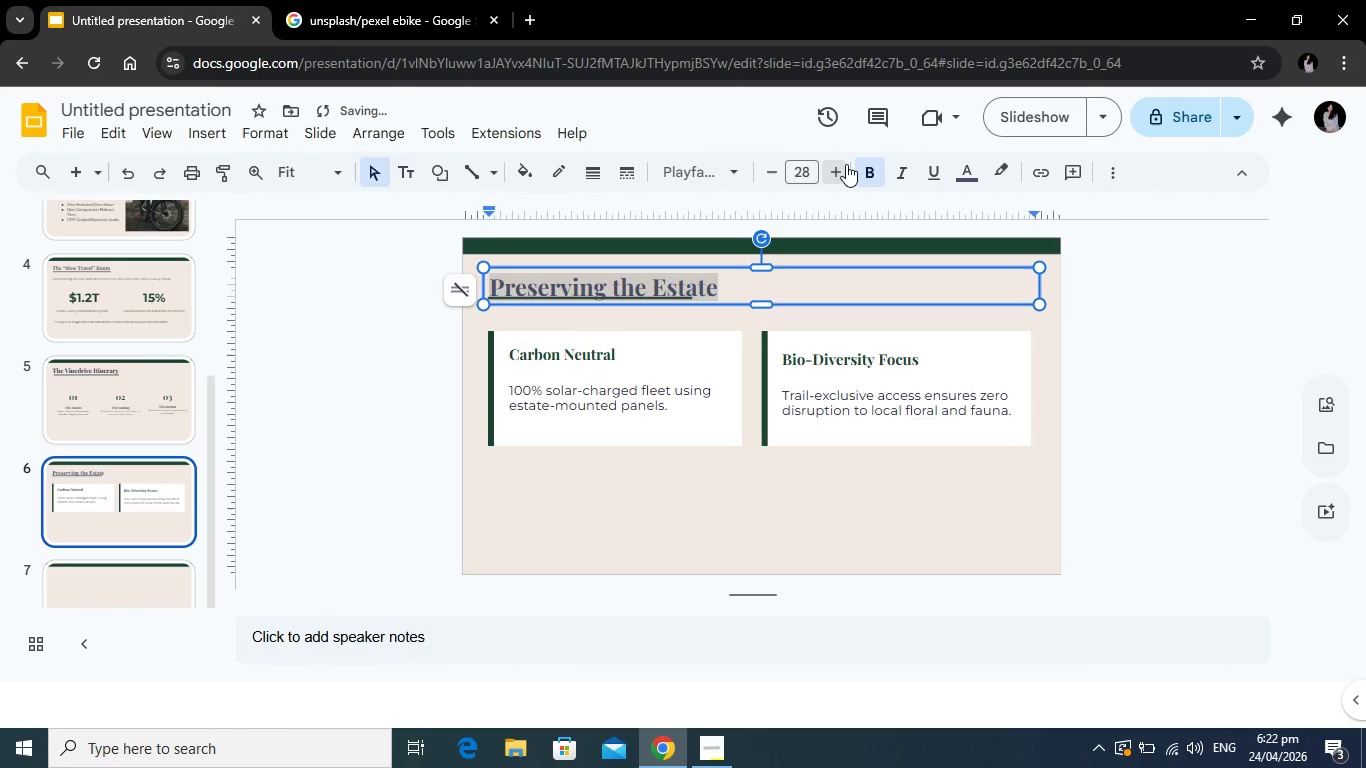 
left_click([846, 164])
 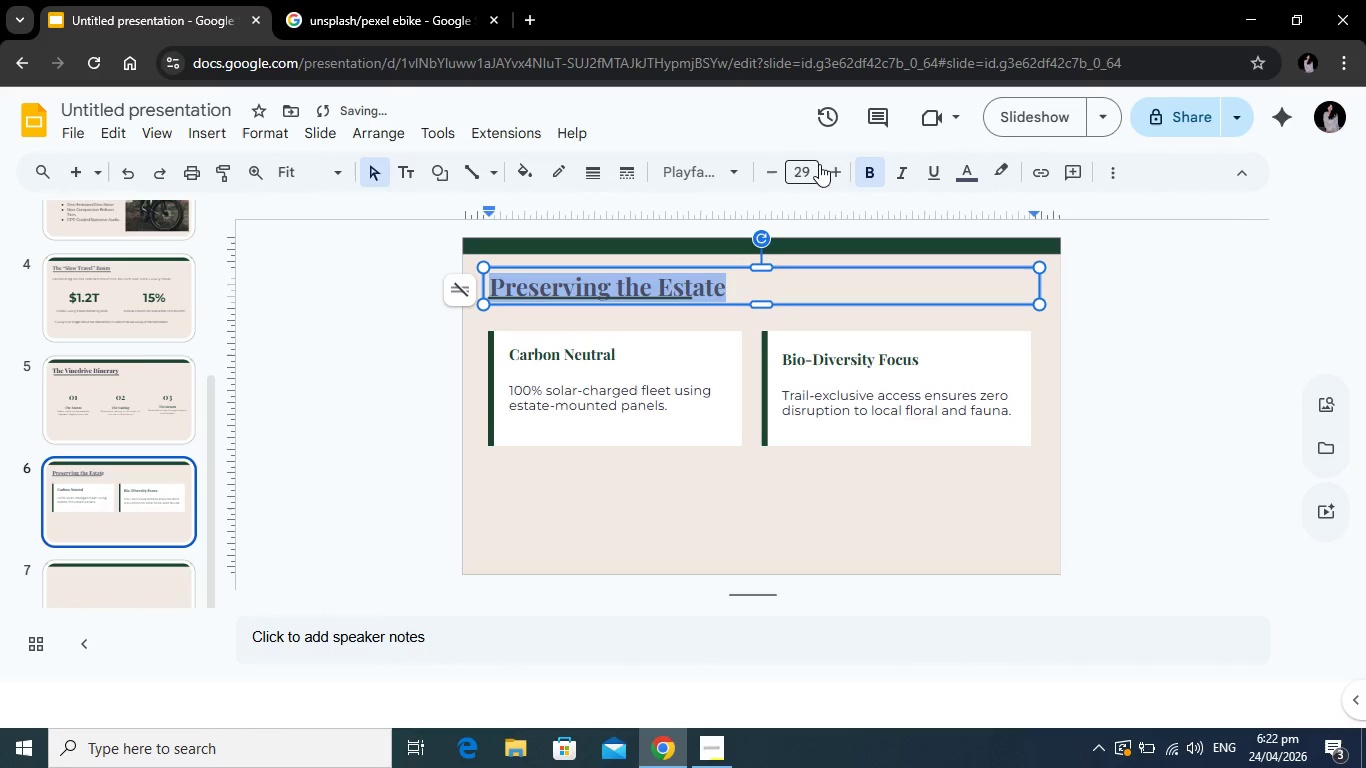 
left_click([827, 164])
 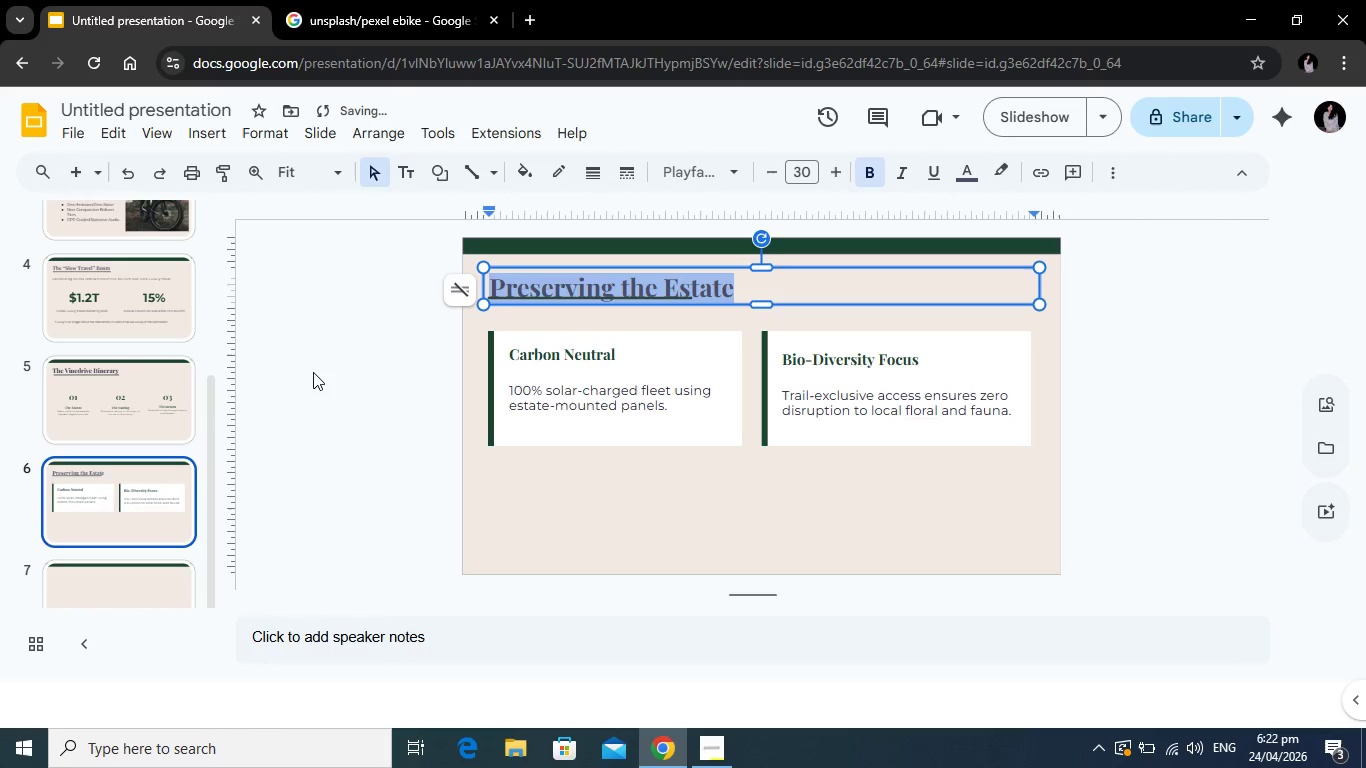 
left_click([316, 368])
 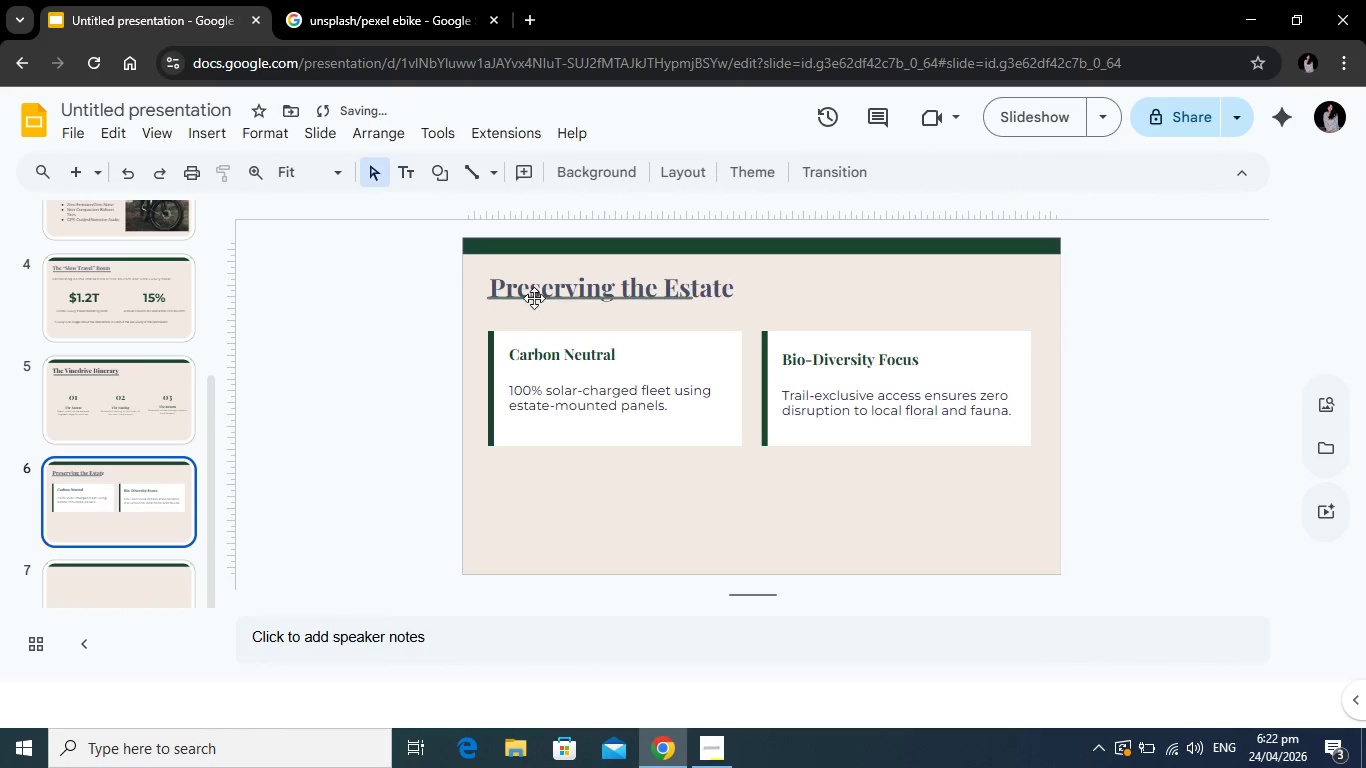 
left_click([534, 298])
 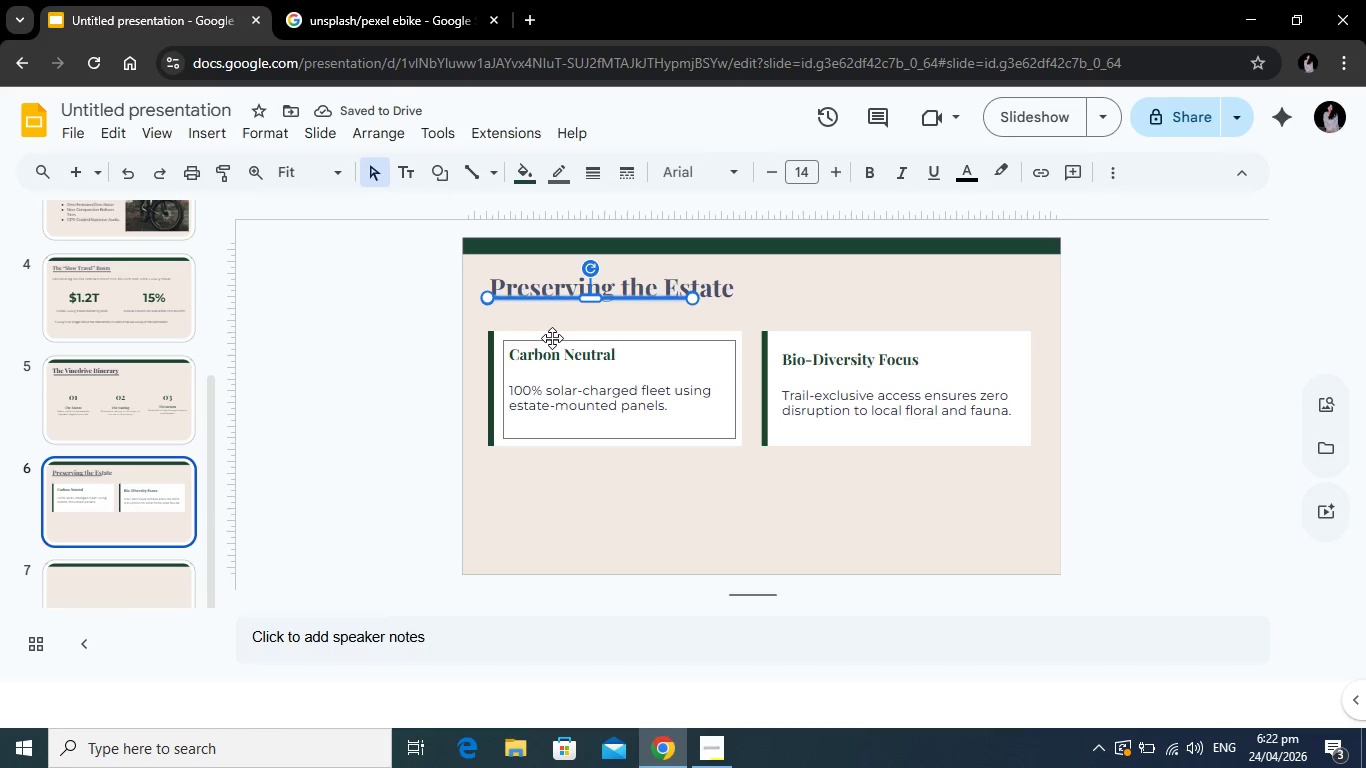 
key(Backspace)
 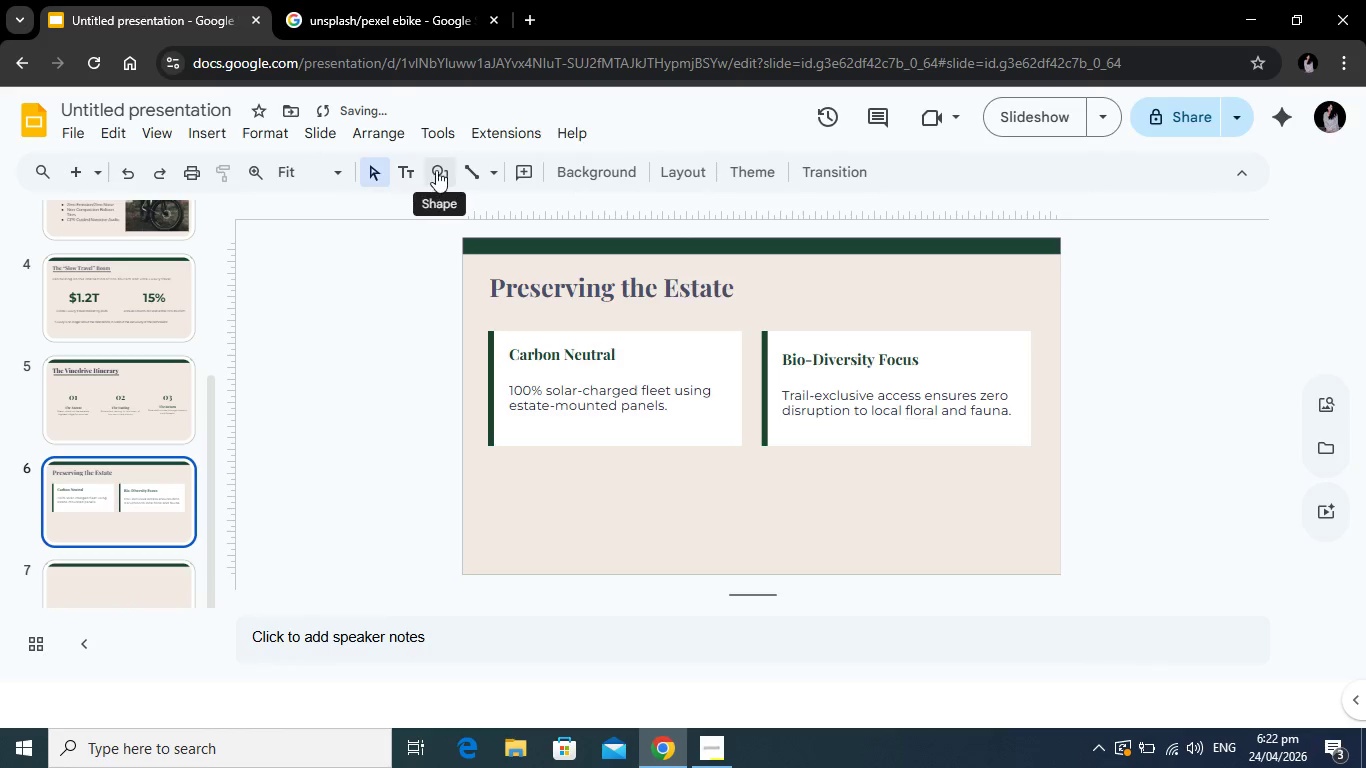 
left_click([437, 169])
 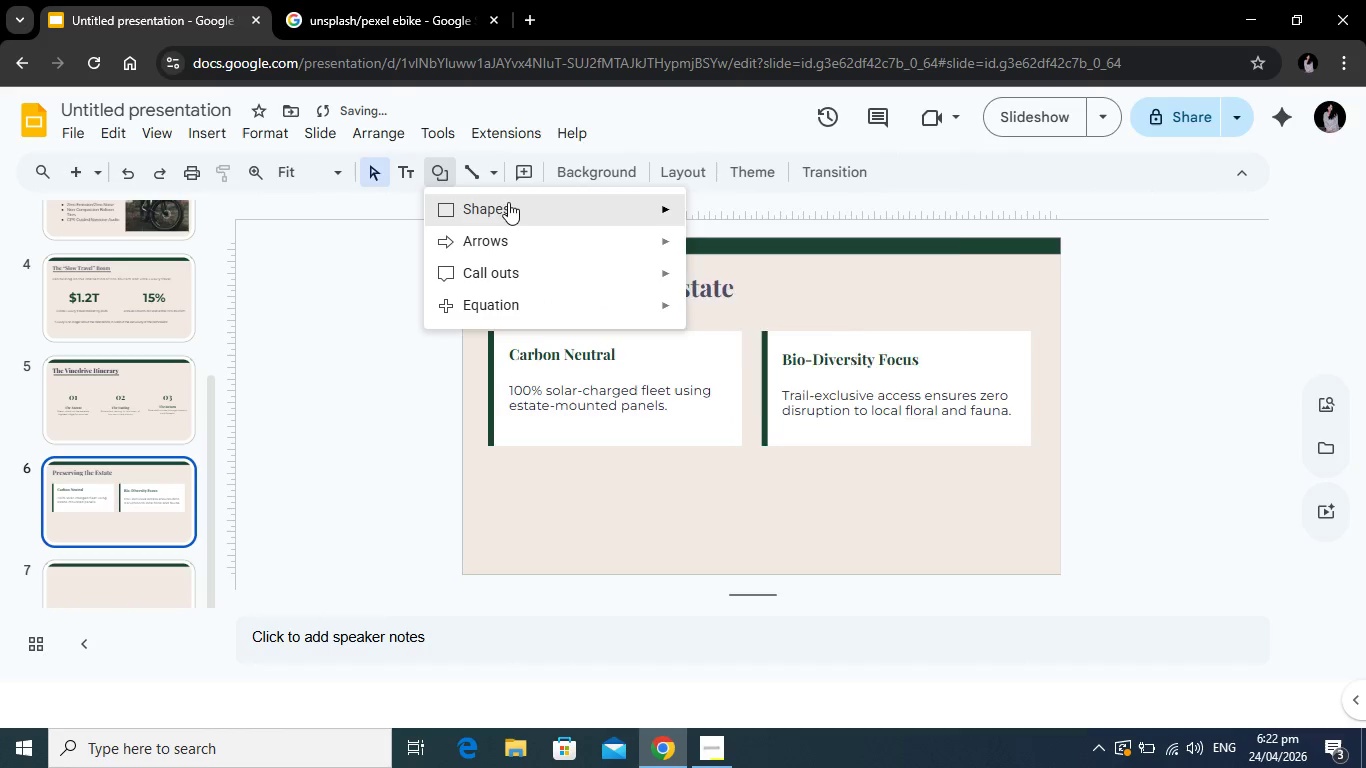 
left_click([508, 202])
 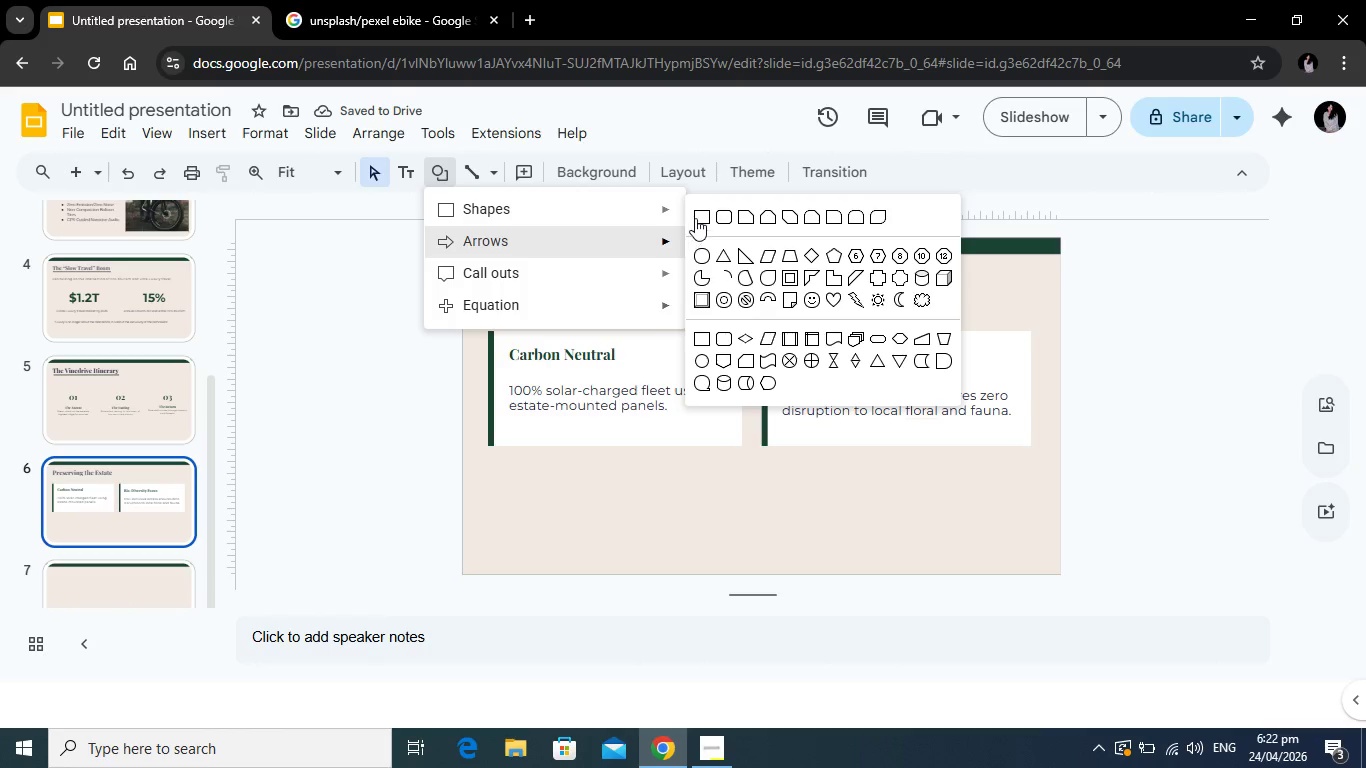 
left_click([695, 218])
 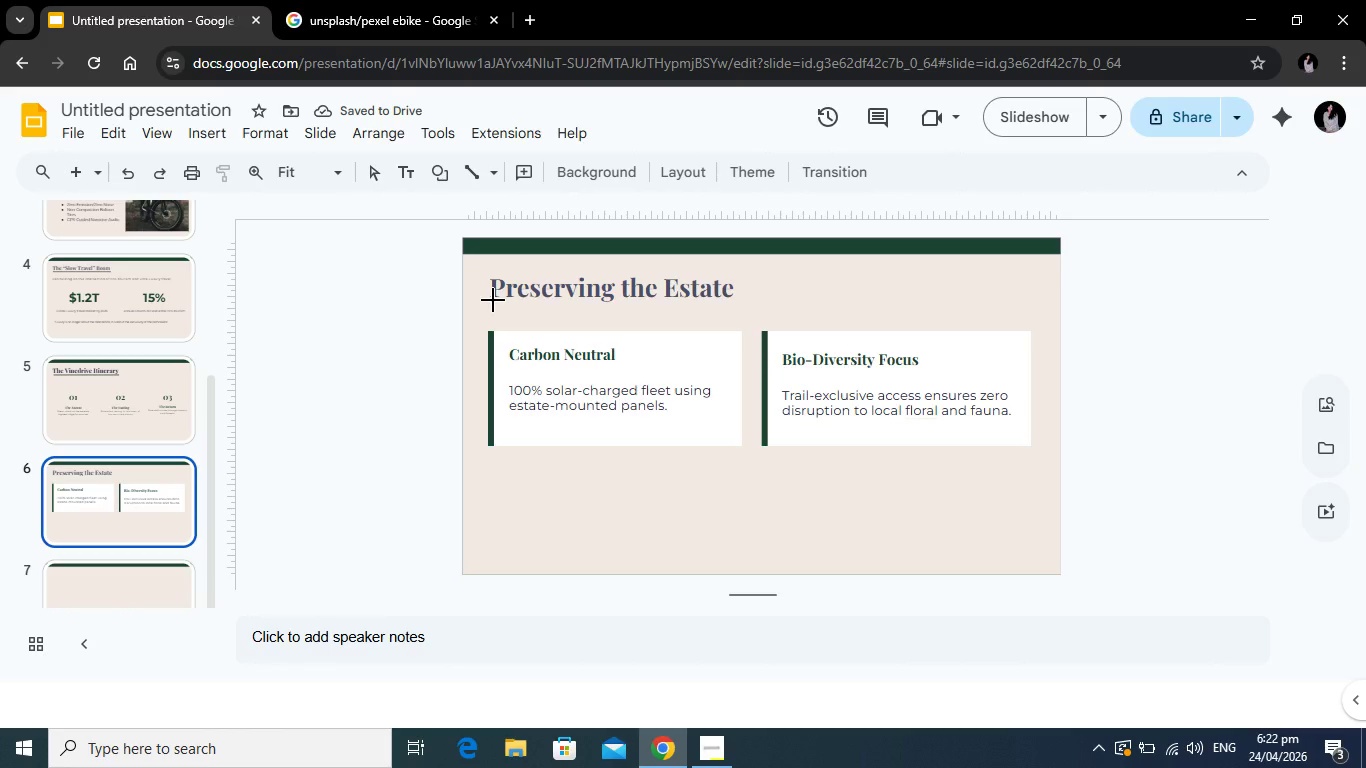 
left_click_drag(start_coordinate=[493, 300], to_coordinate=[742, 303])
 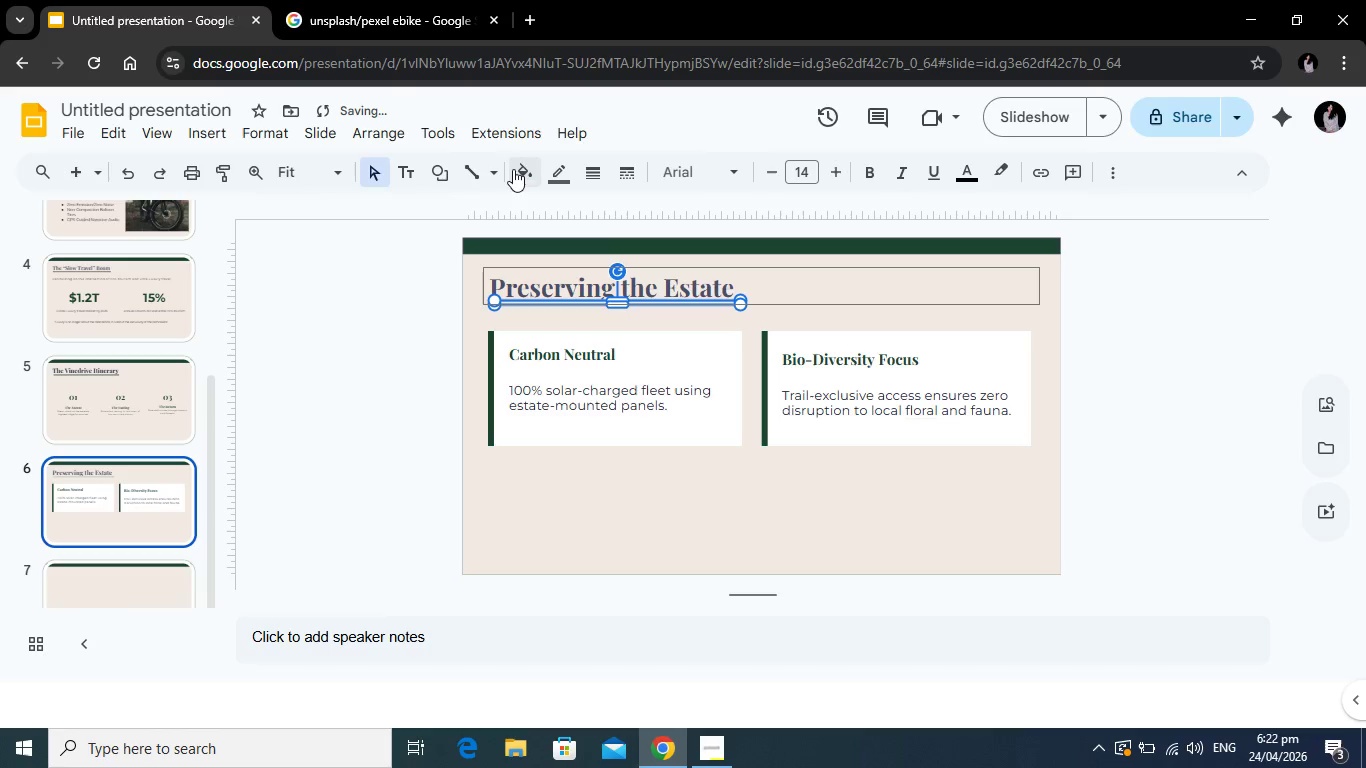 
left_click([517, 169])
 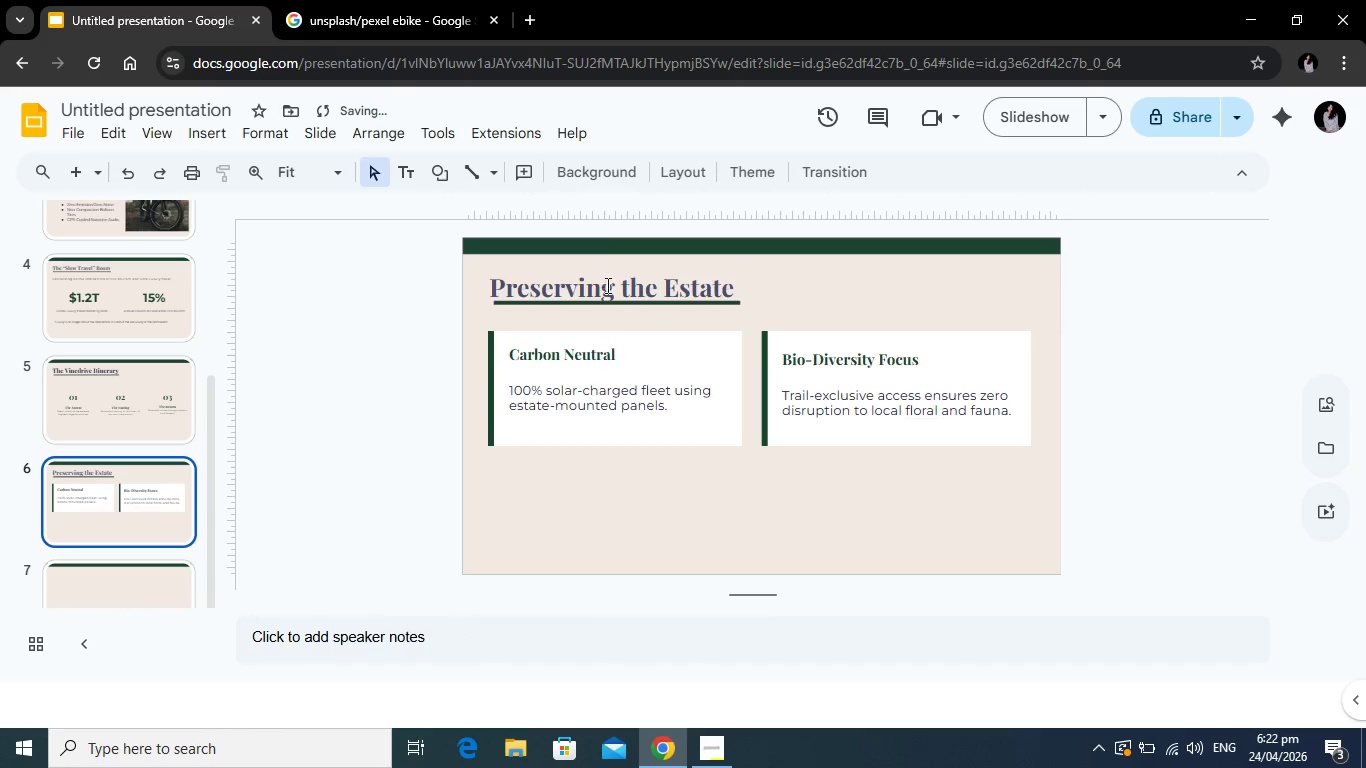 
left_click([624, 300])
 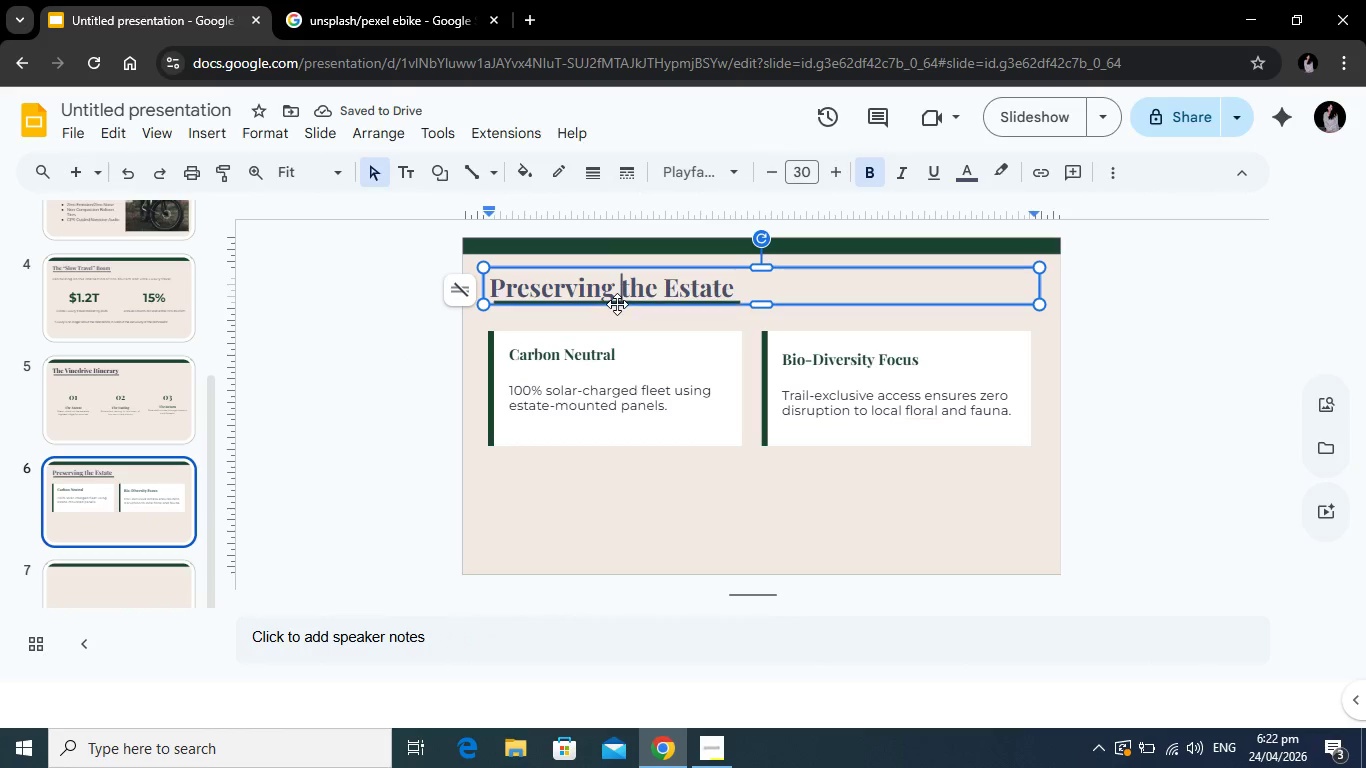 
left_click([617, 304])
 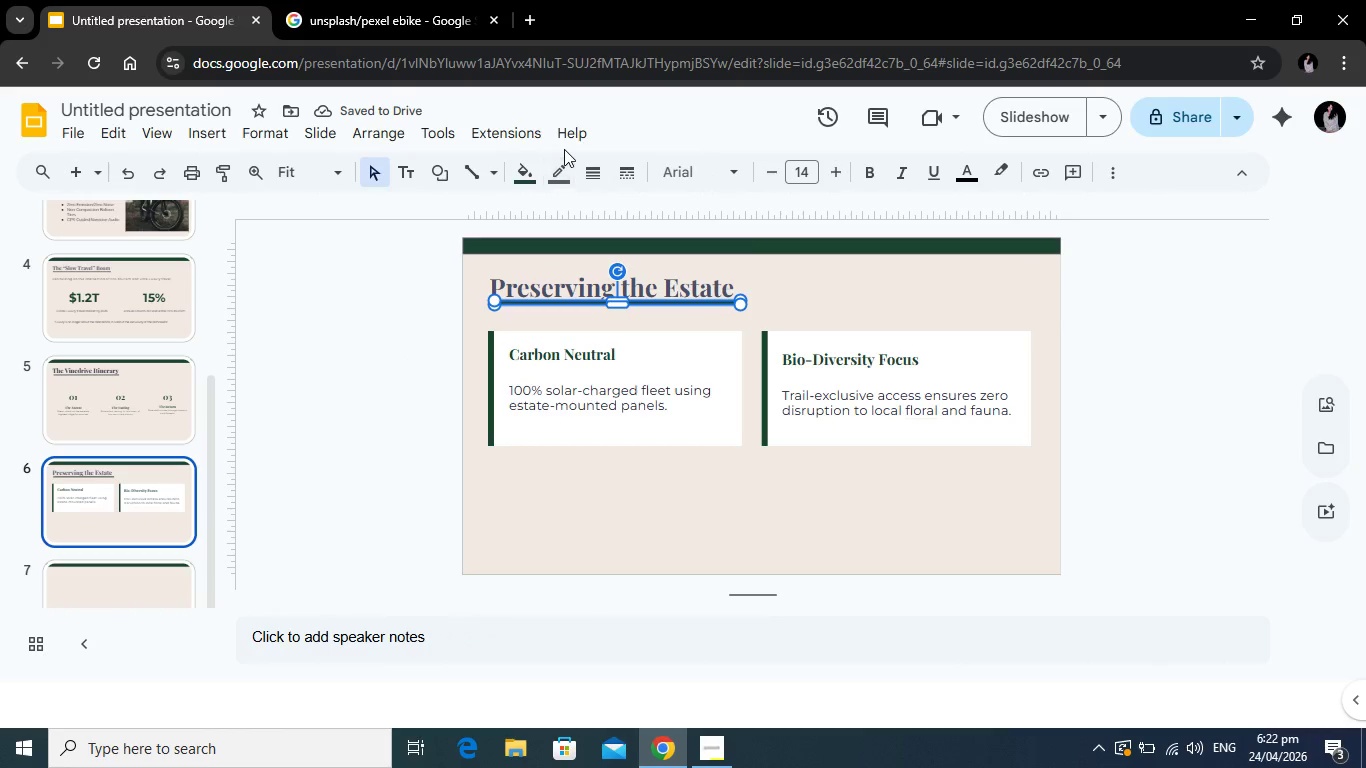 
key(Backspace)
 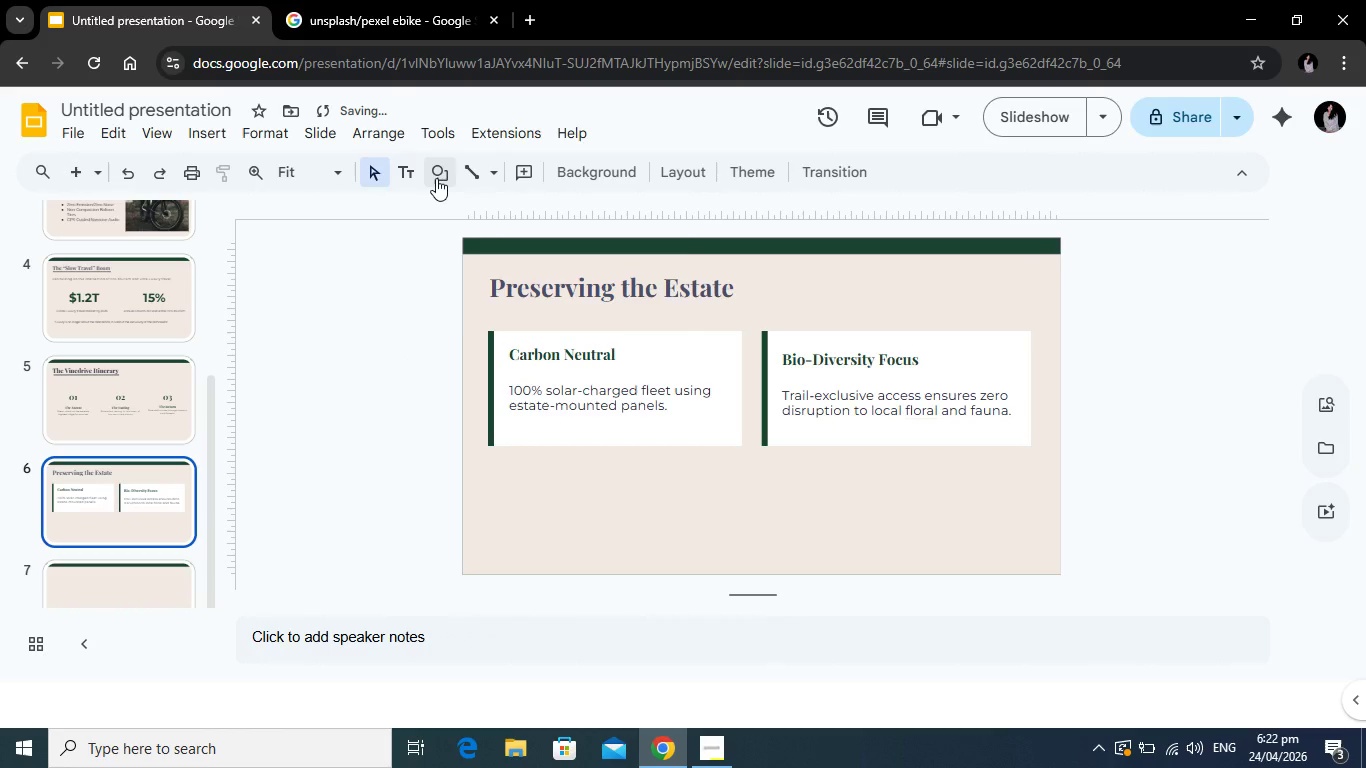 
left_click([436, 178])
 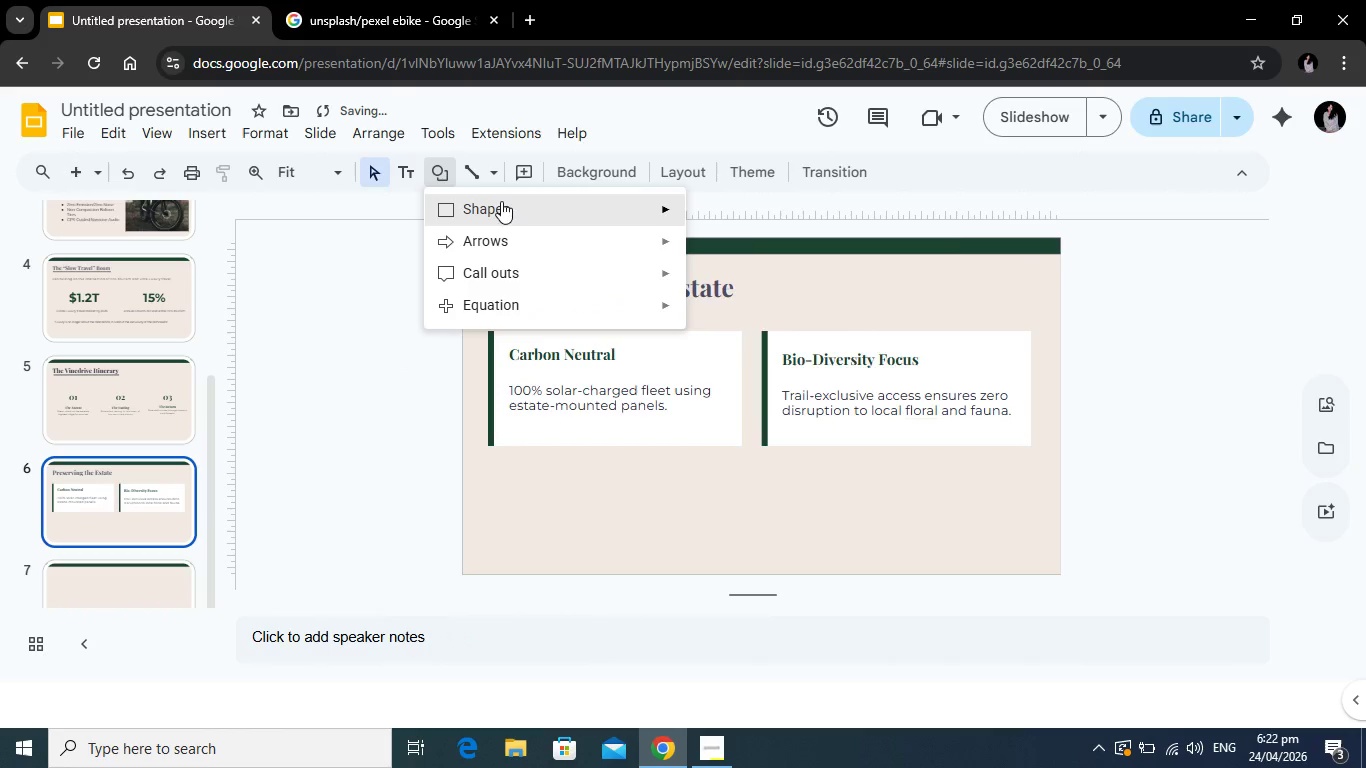 
left_click([501, 201])
 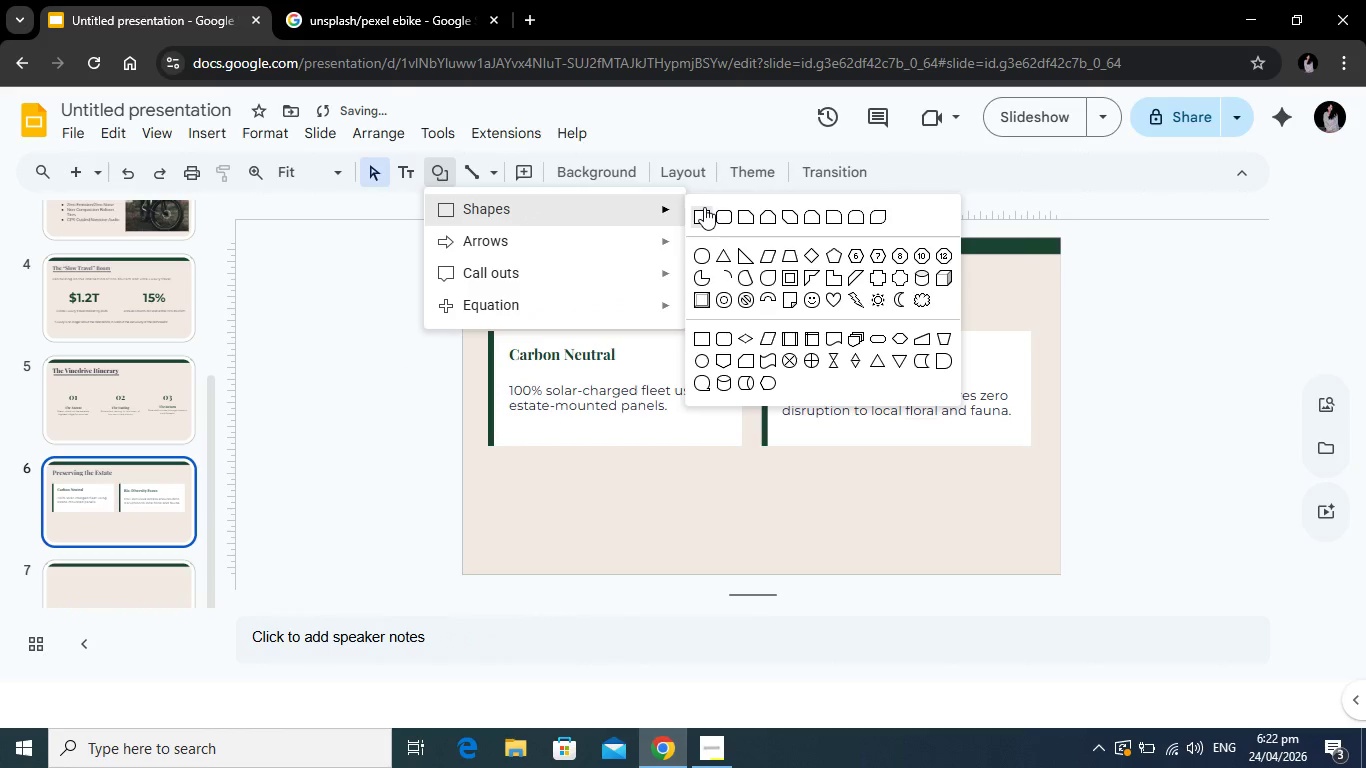 
left_click([704, 207])
 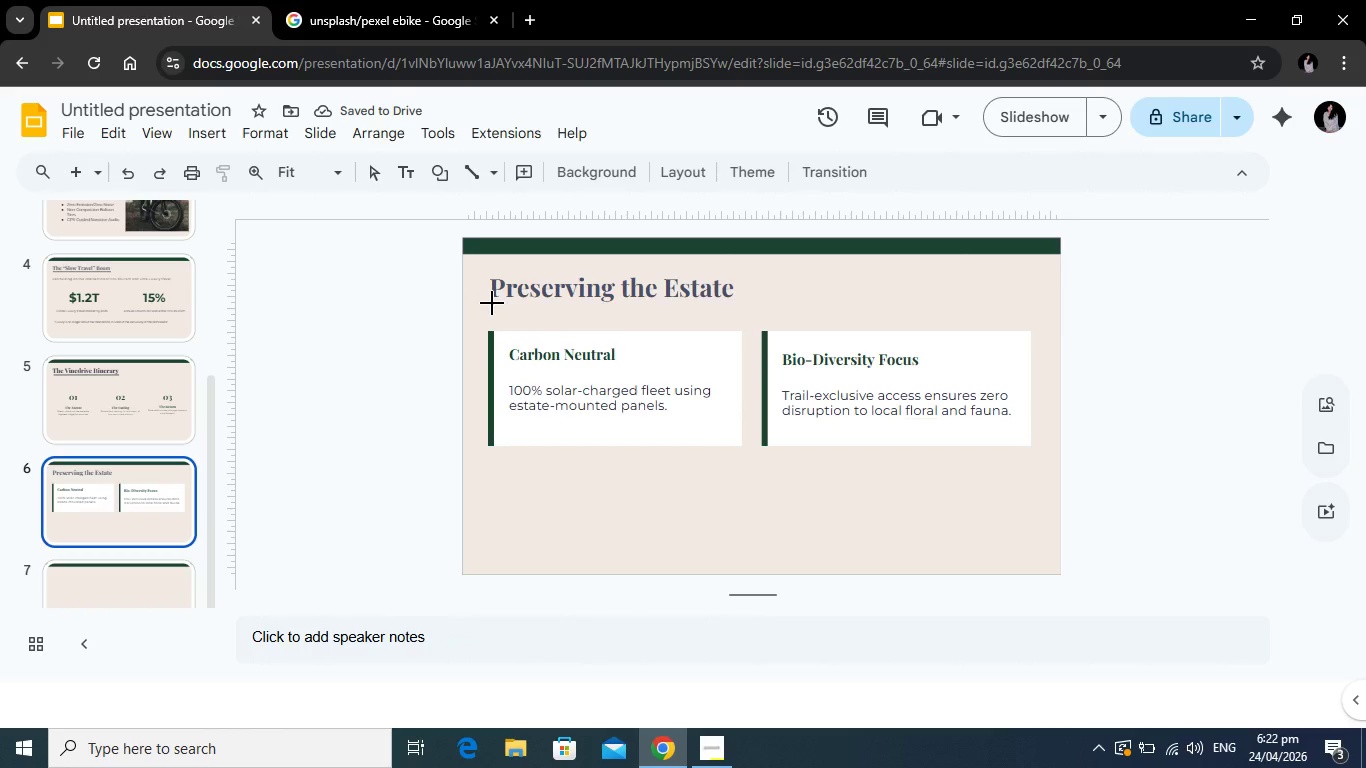 
left_click_drag(start_coordinate=[492, 303], to_coordinate=[735, 300])
 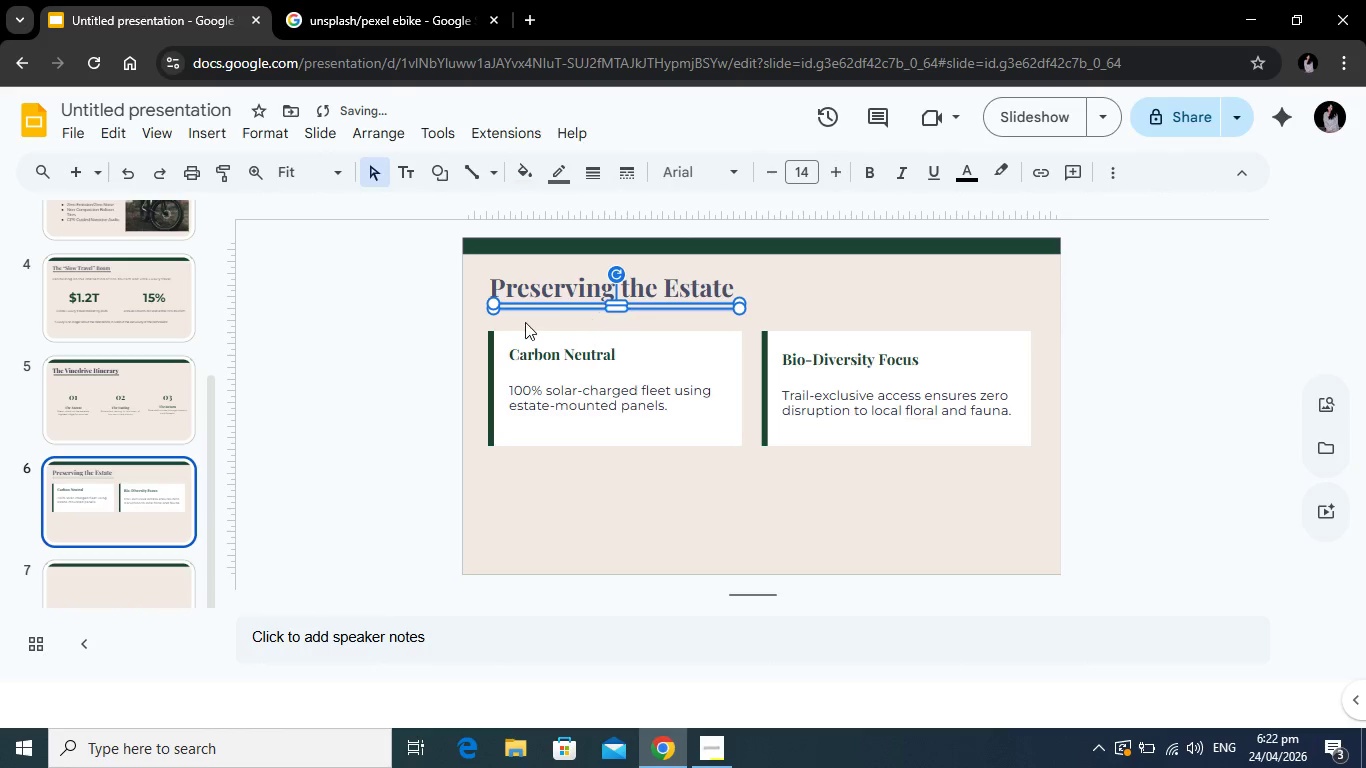 
left_click([525, 178])
 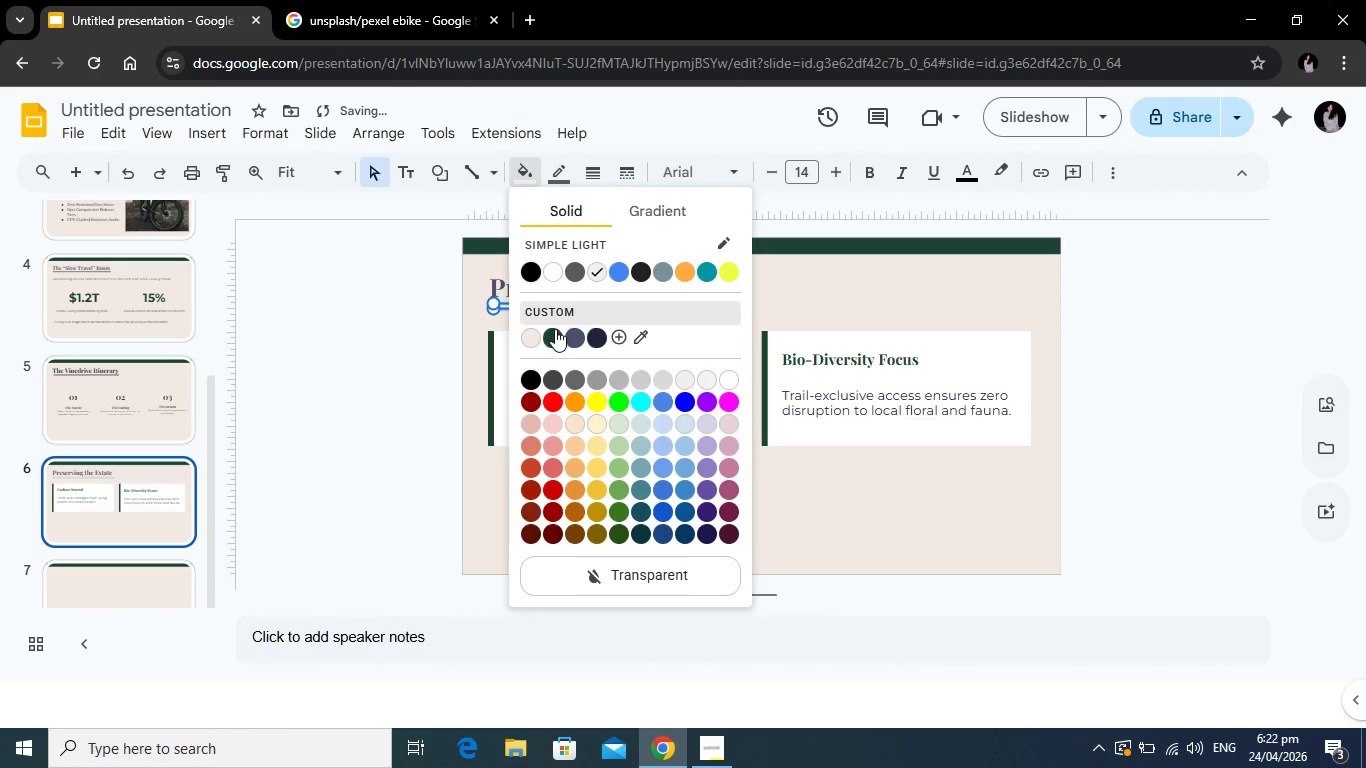 
left_click([555, 329])
 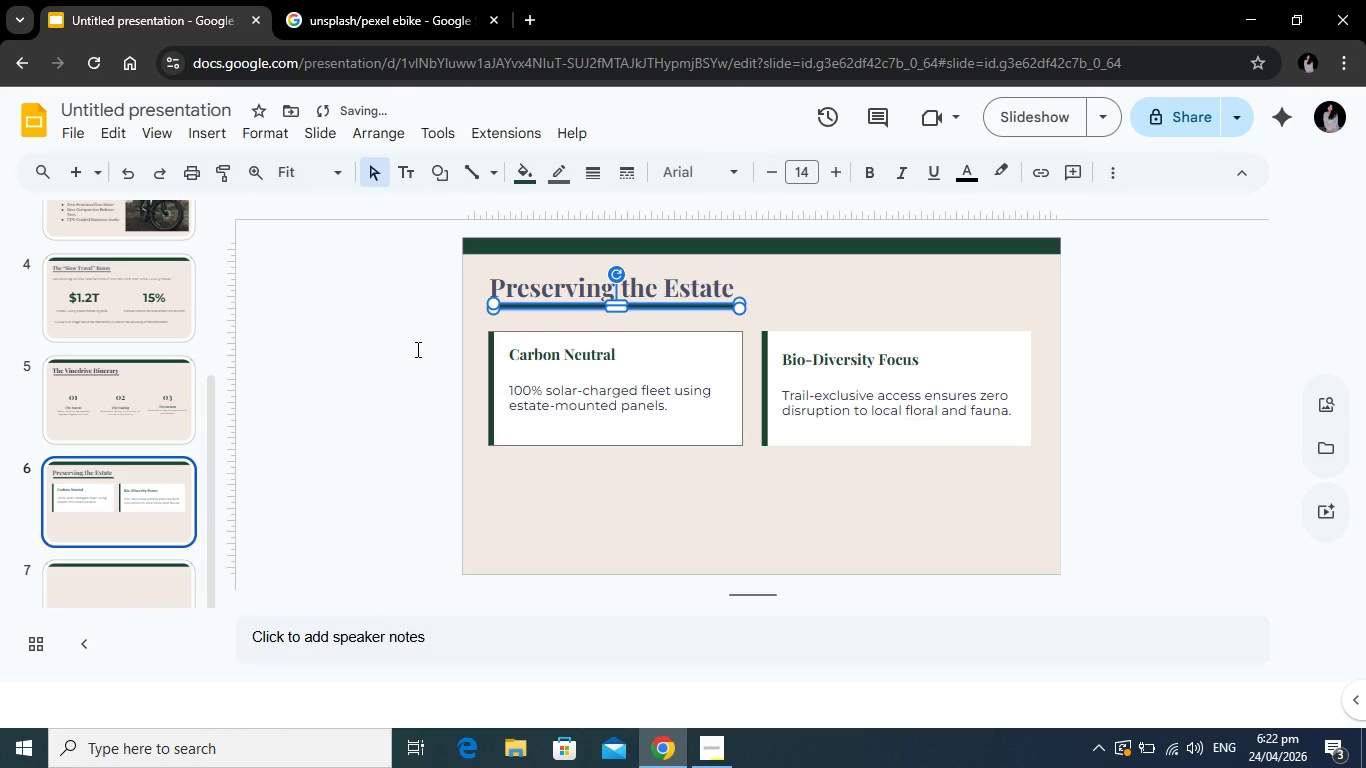 
left_click([416, 349])
 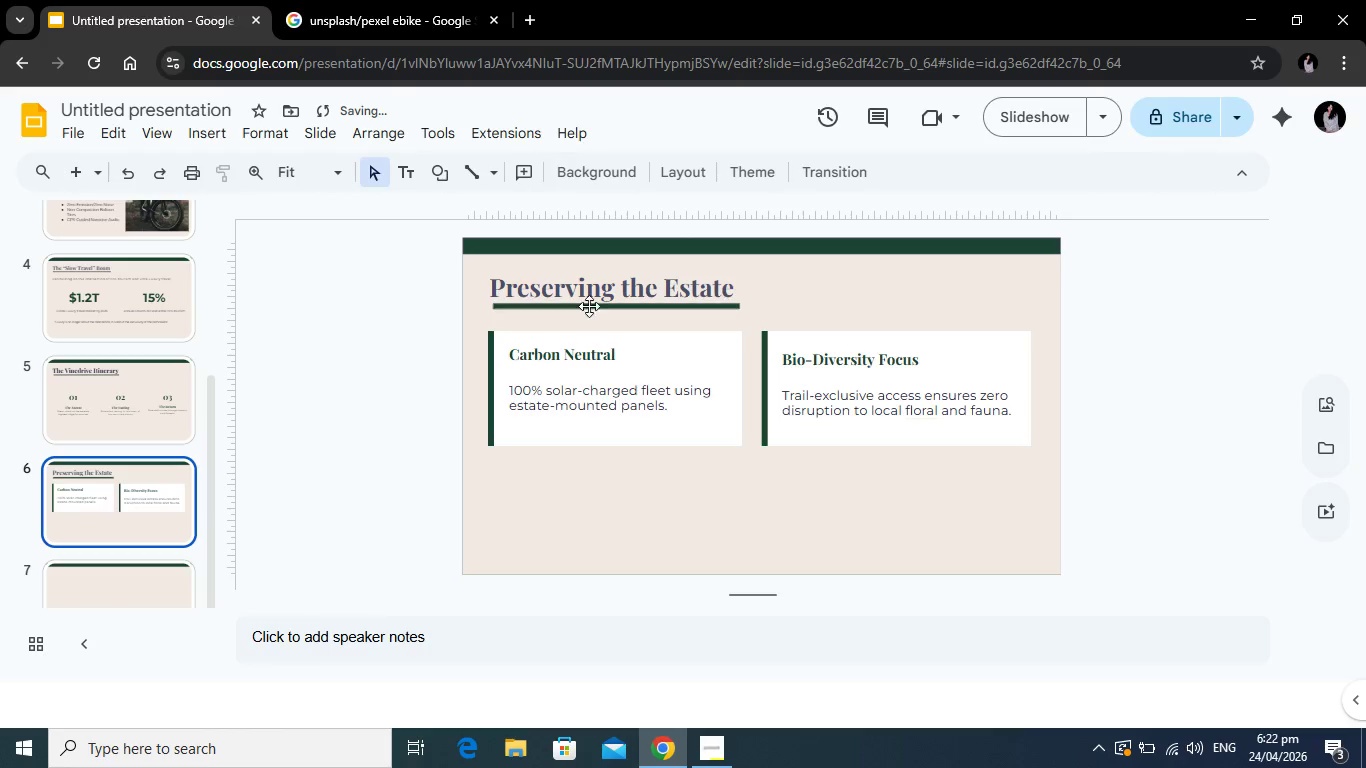 
left_click([588, 309])
 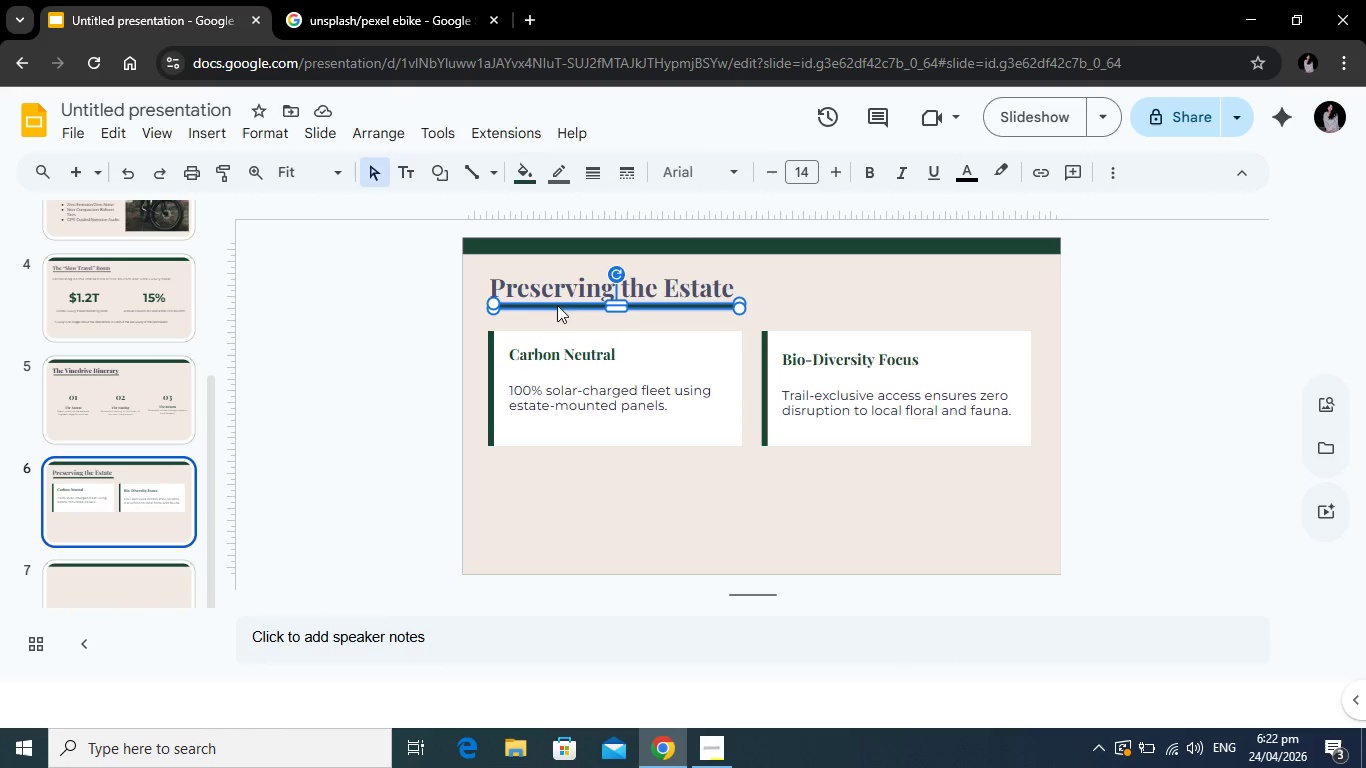 
key(Backspace)
 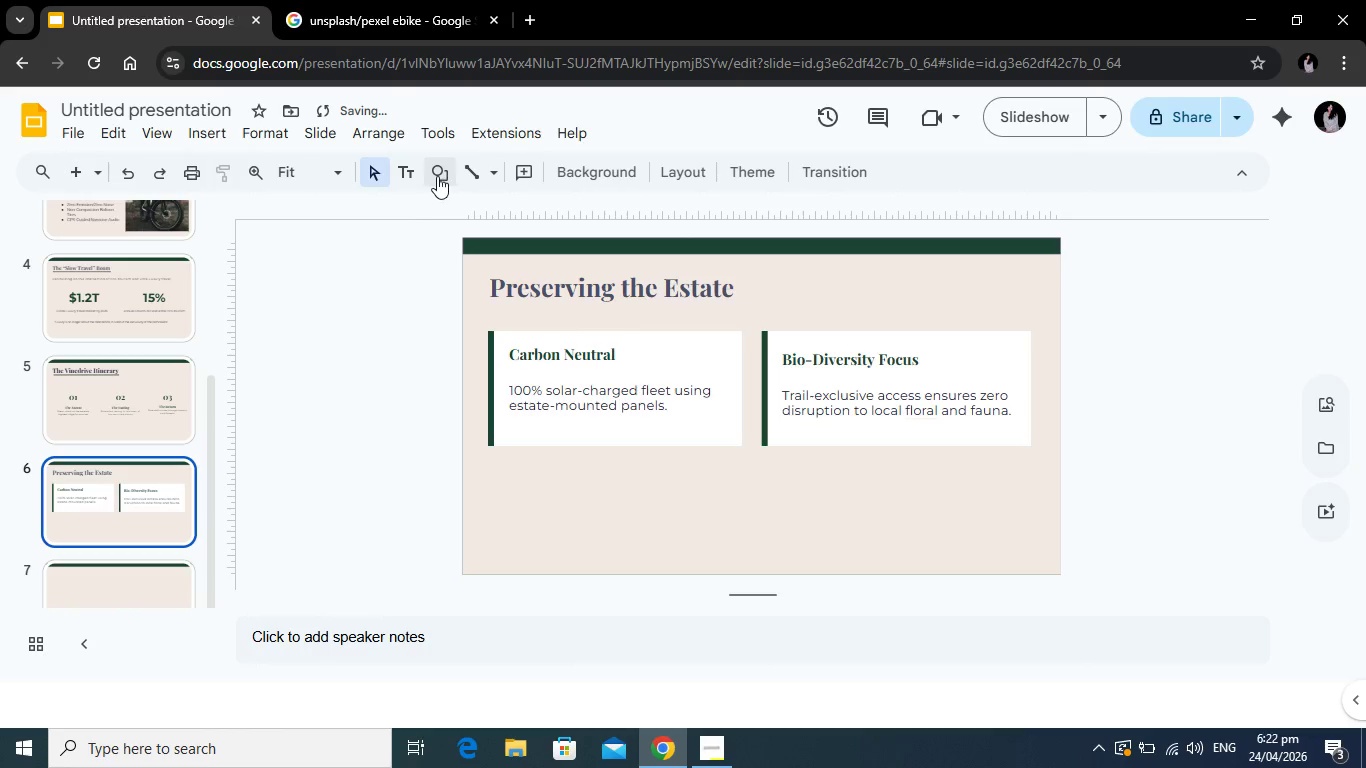 
left_click([437, 176])
 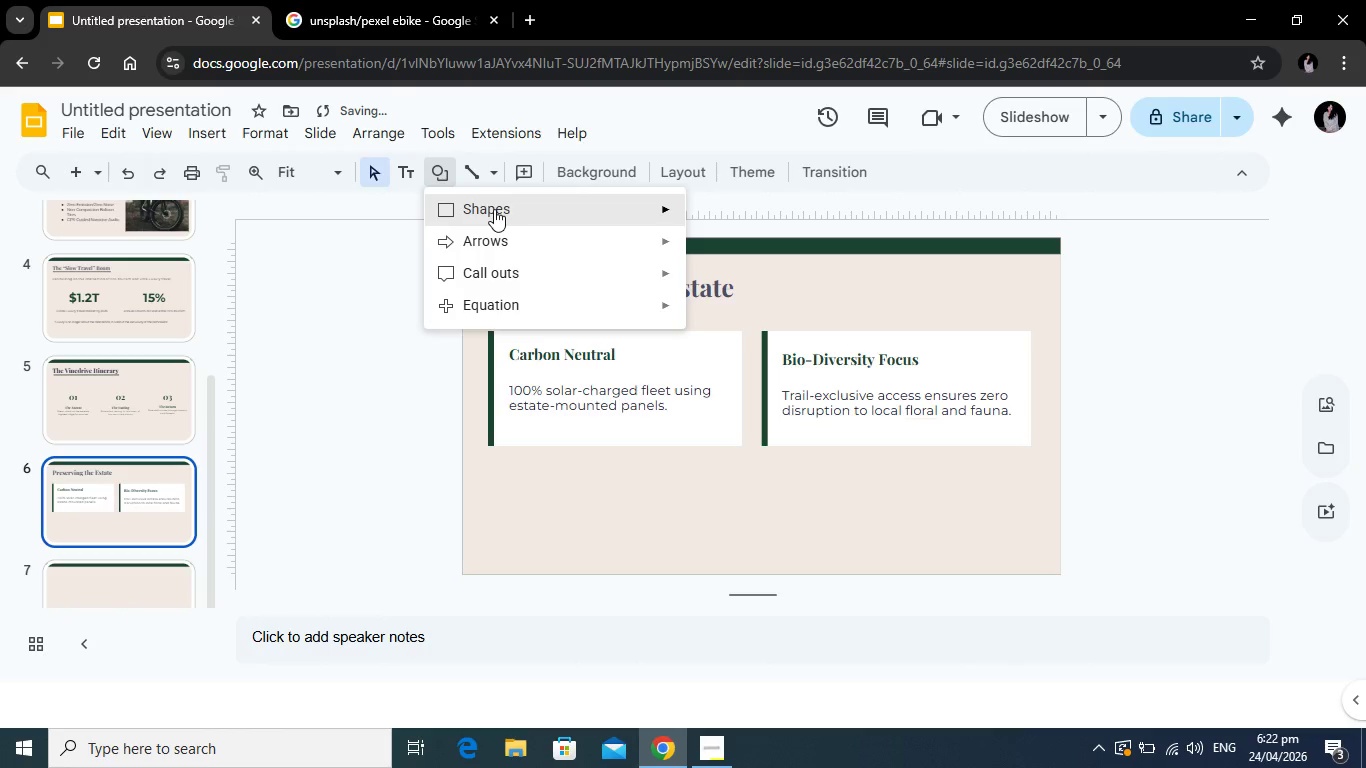 
left_click([494, 209])
 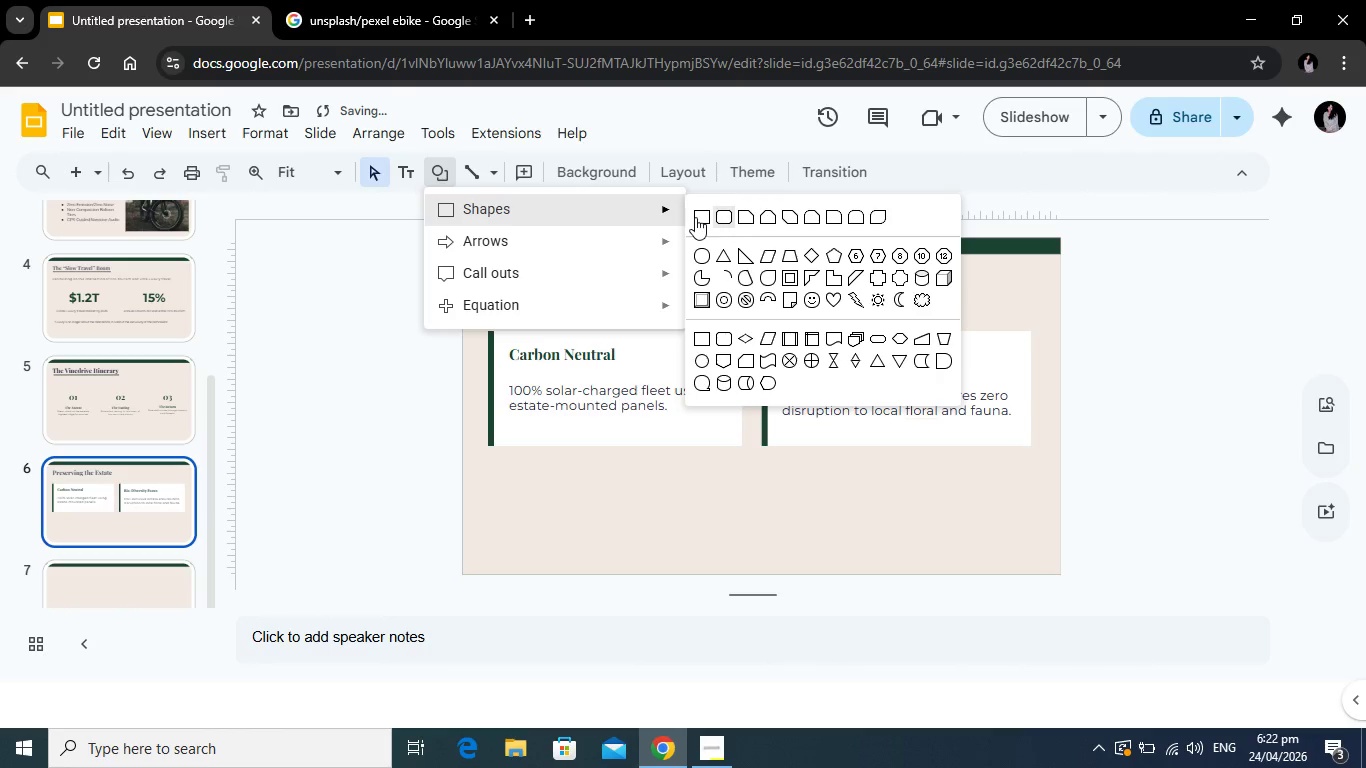 
left_click([695, 217])
 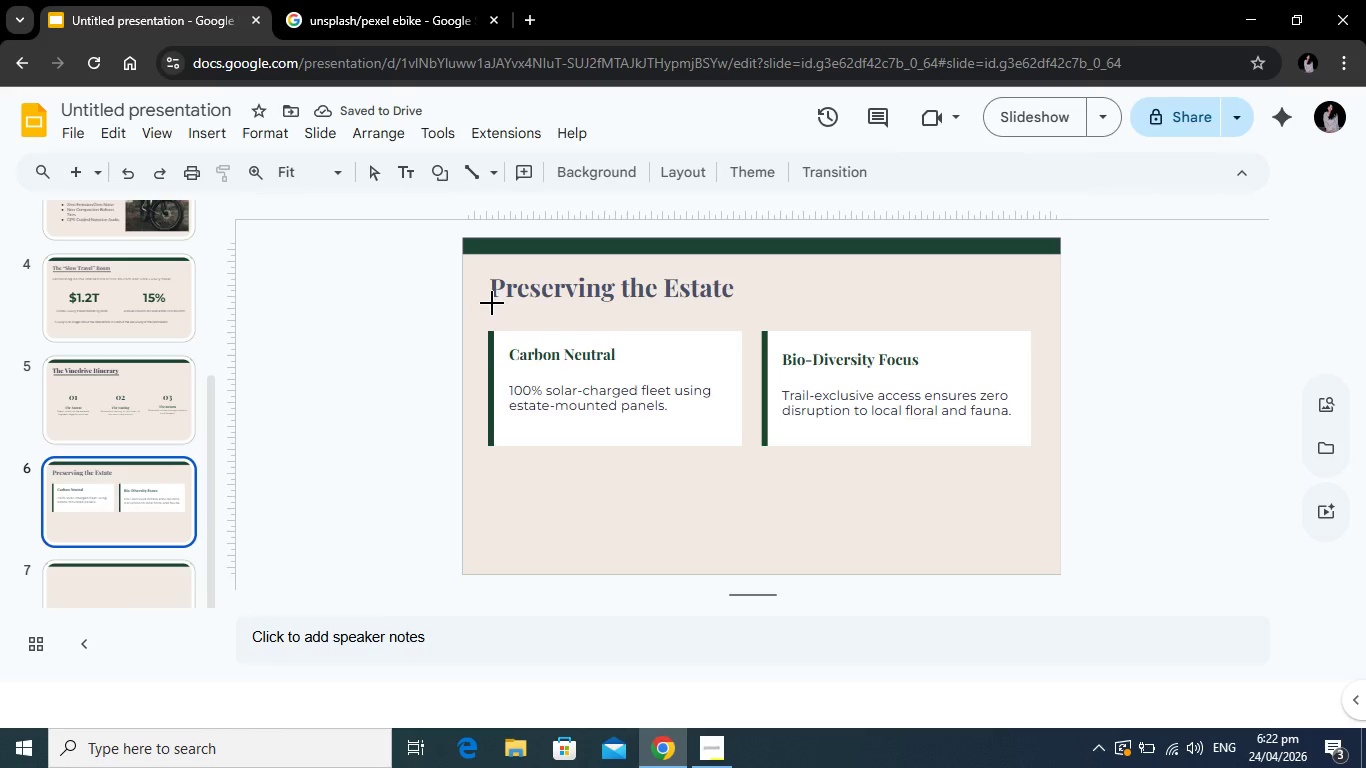 
left_click_drag(start_coordinate=[491, 303], to_coordinate=[739, 299])
 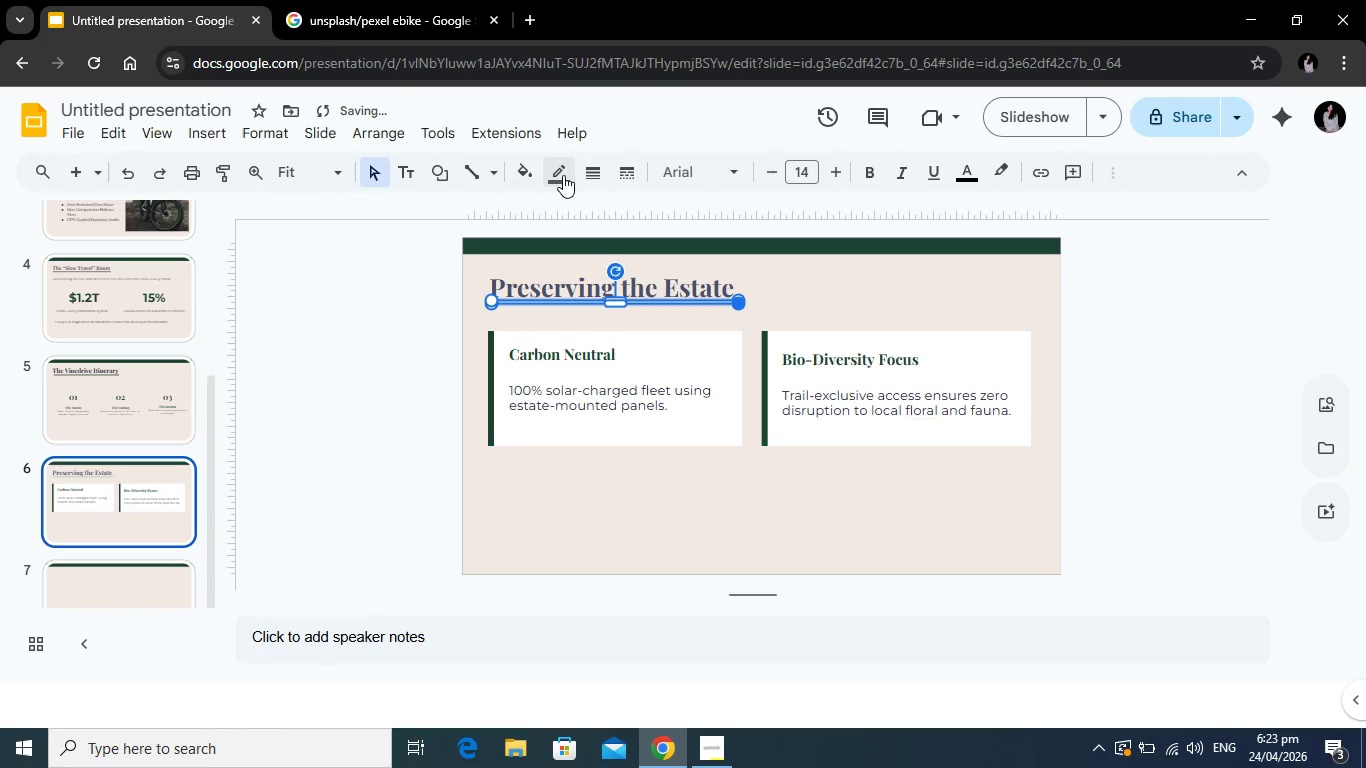 
left_click([563, 175])
 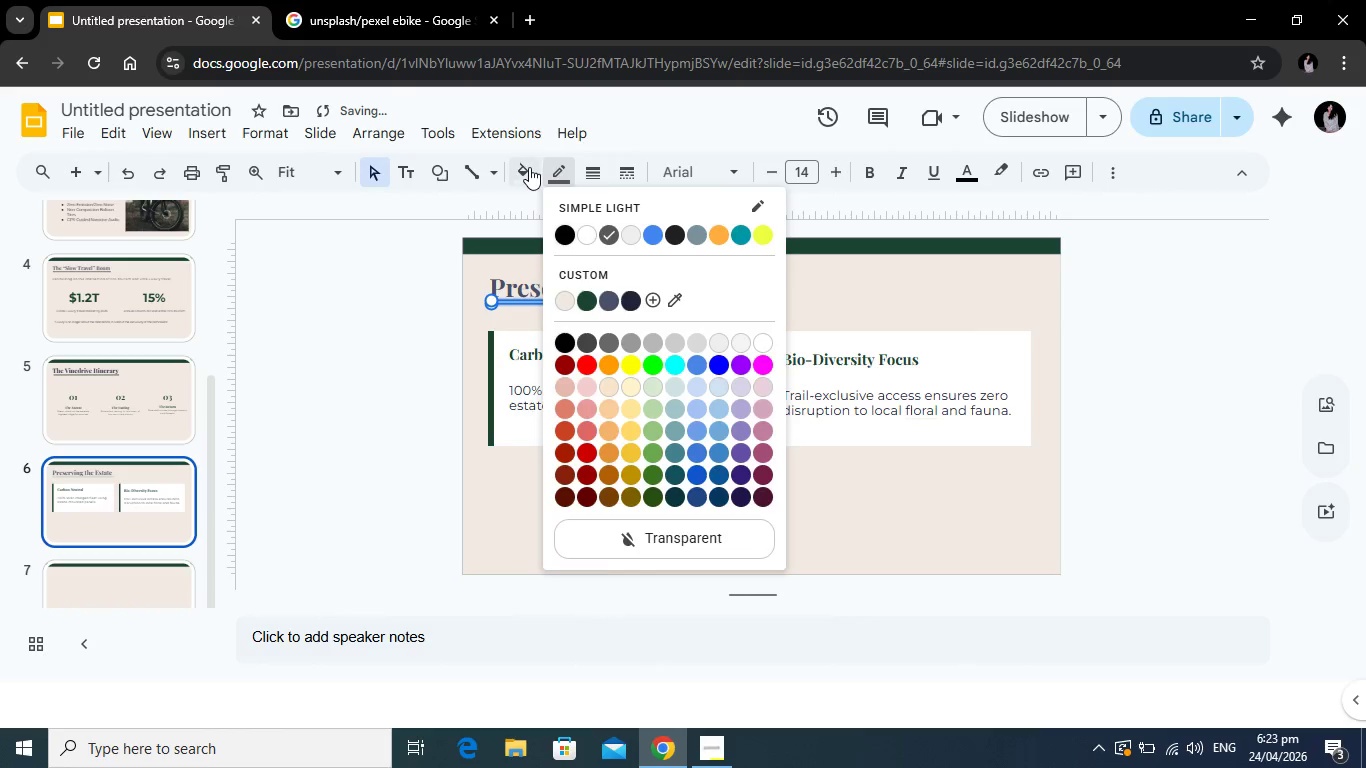 
left_click([529, 167])
 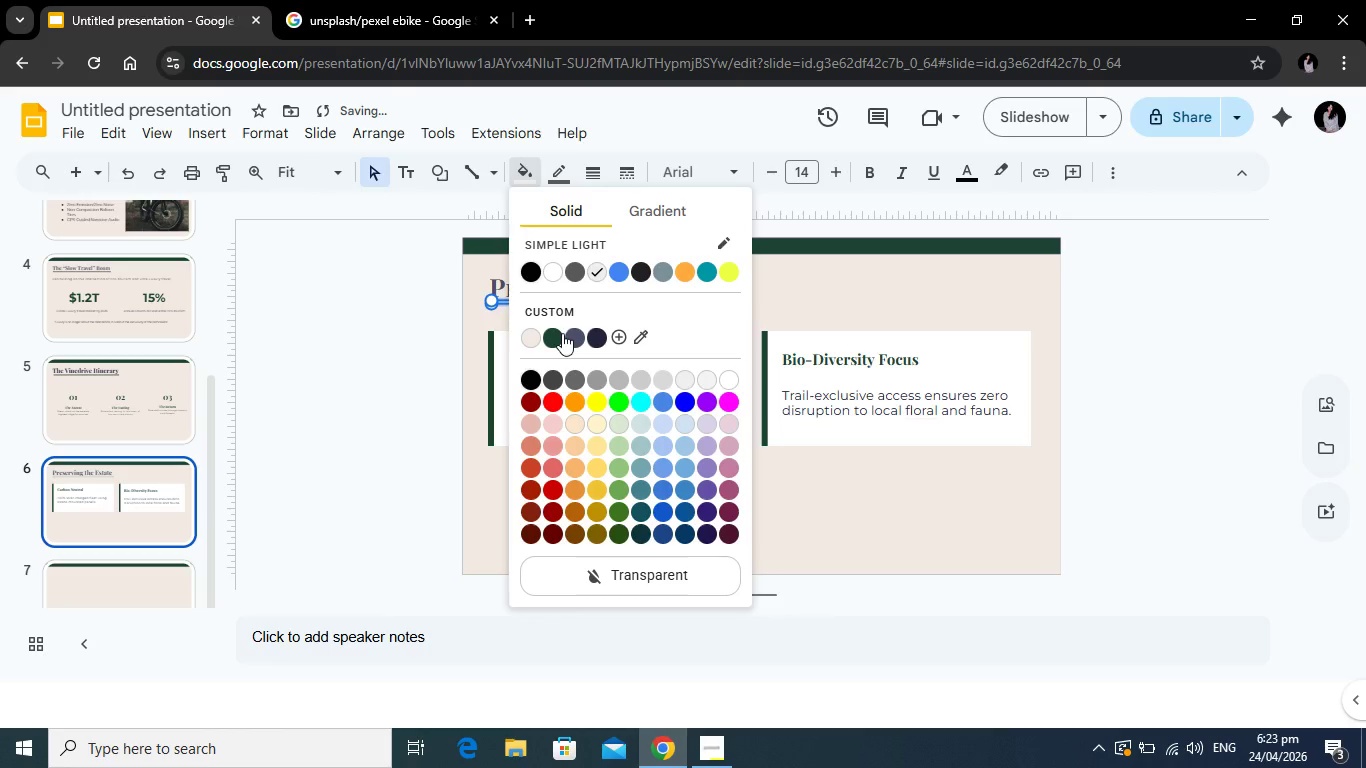 
left_click([562, 333])
 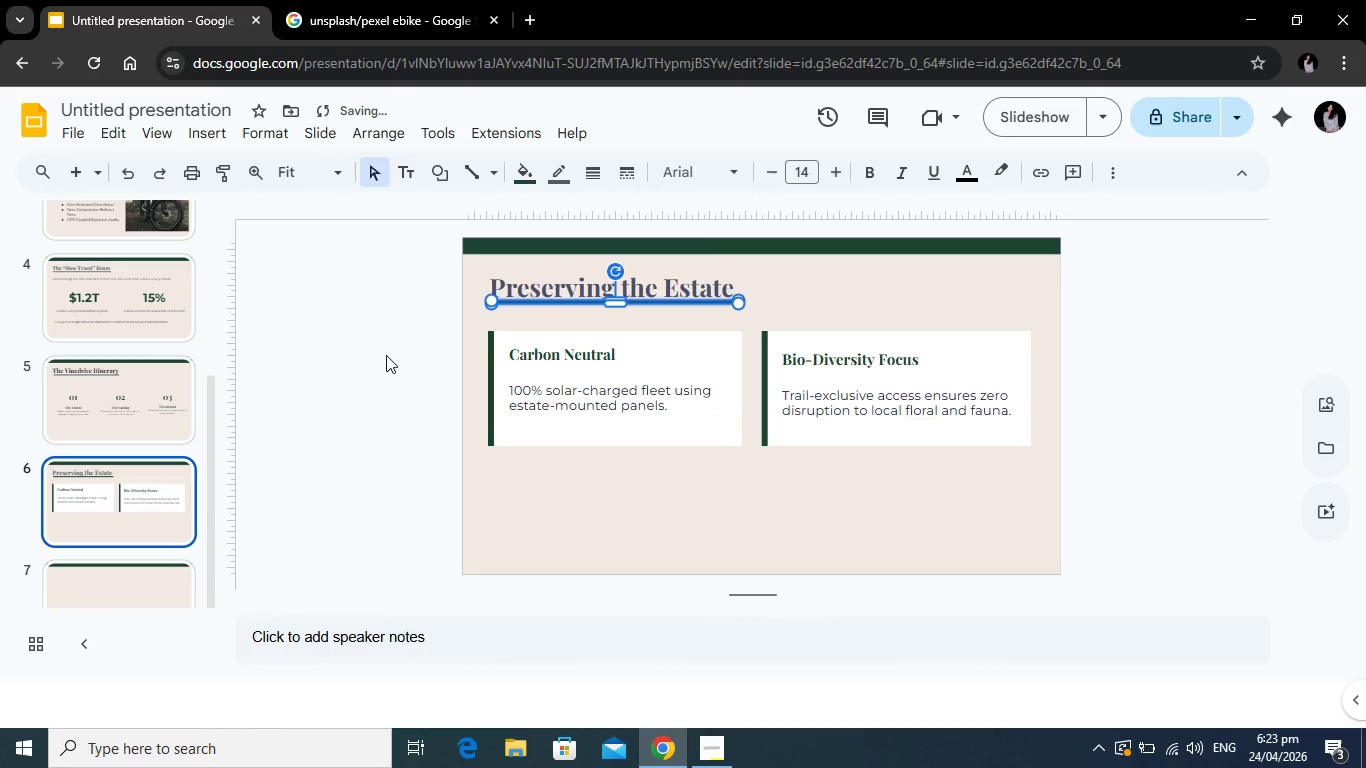 
left_click([386, 355])
 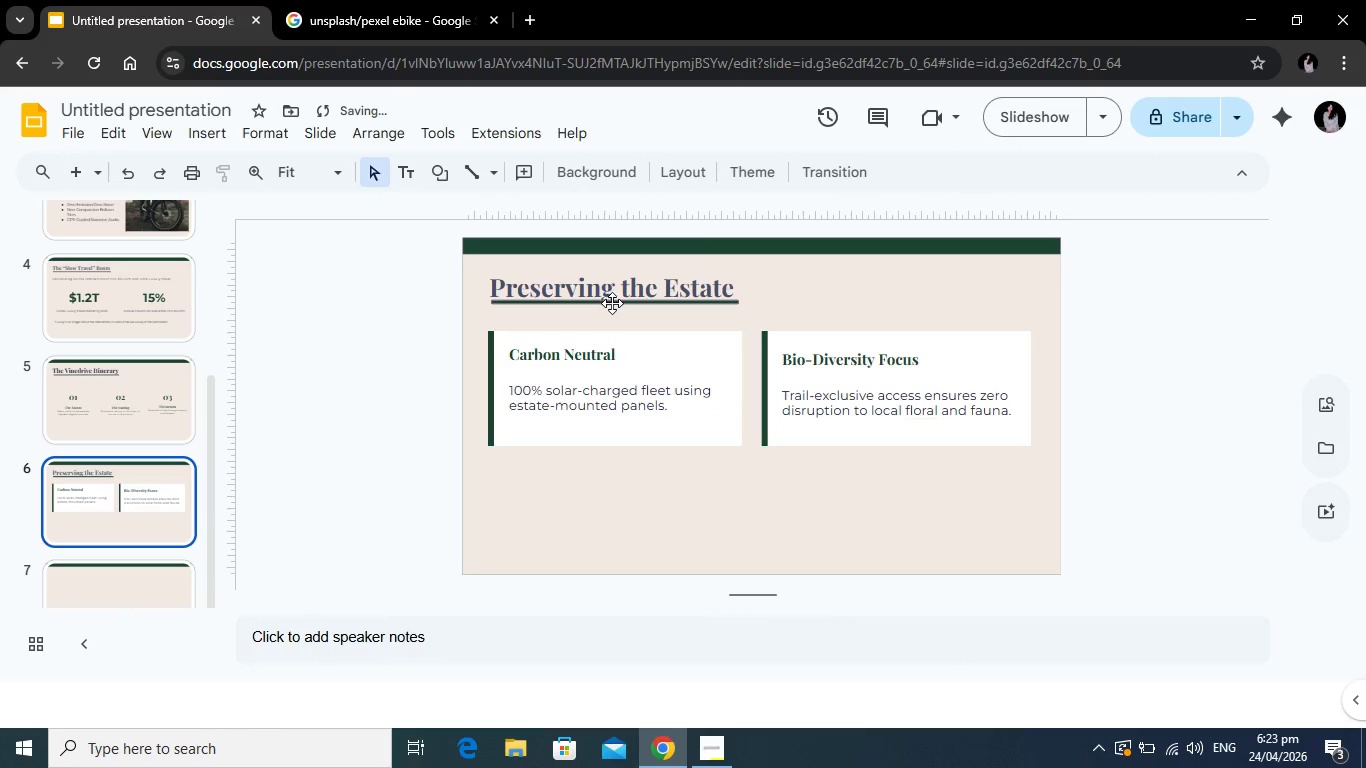 
left_click_drag(start_coordinate=[613, 303], to_coordinate=[608, 304])
 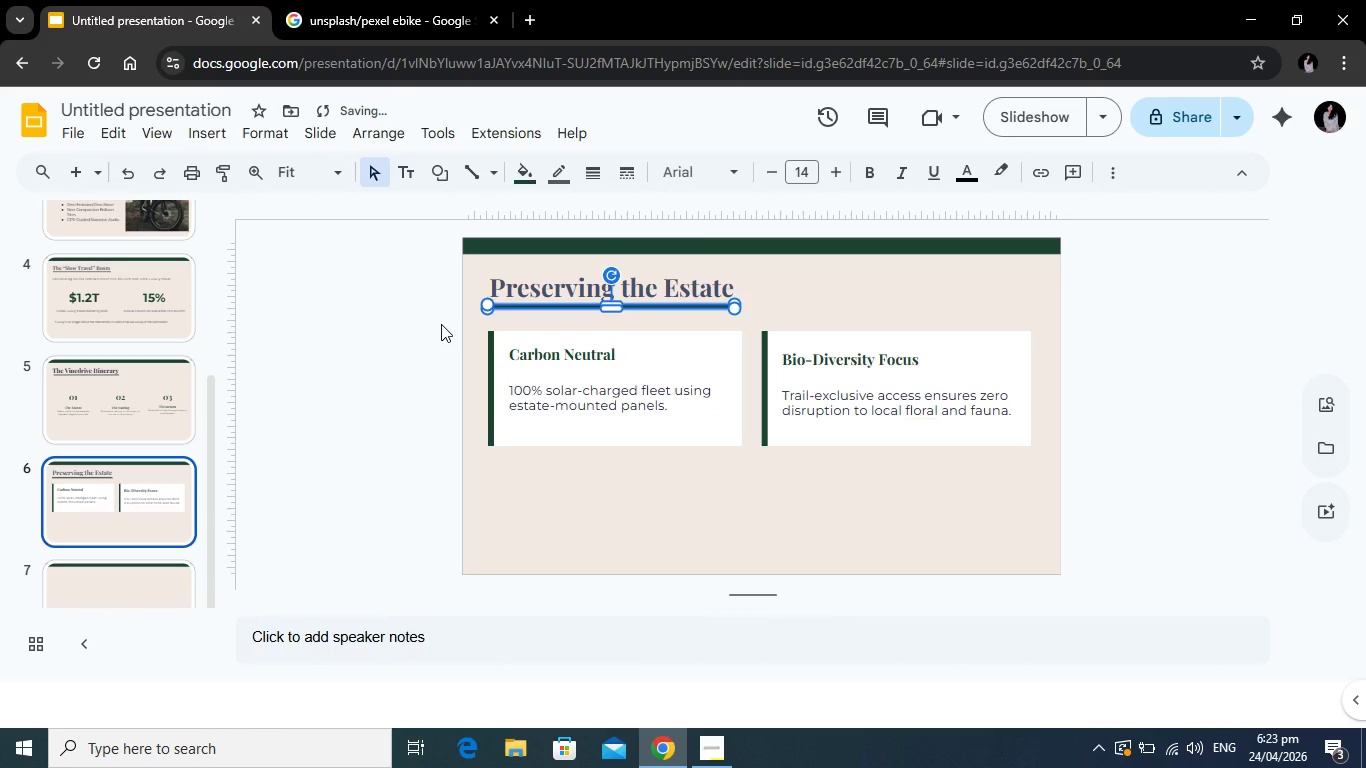 
left_click([441, 324])
 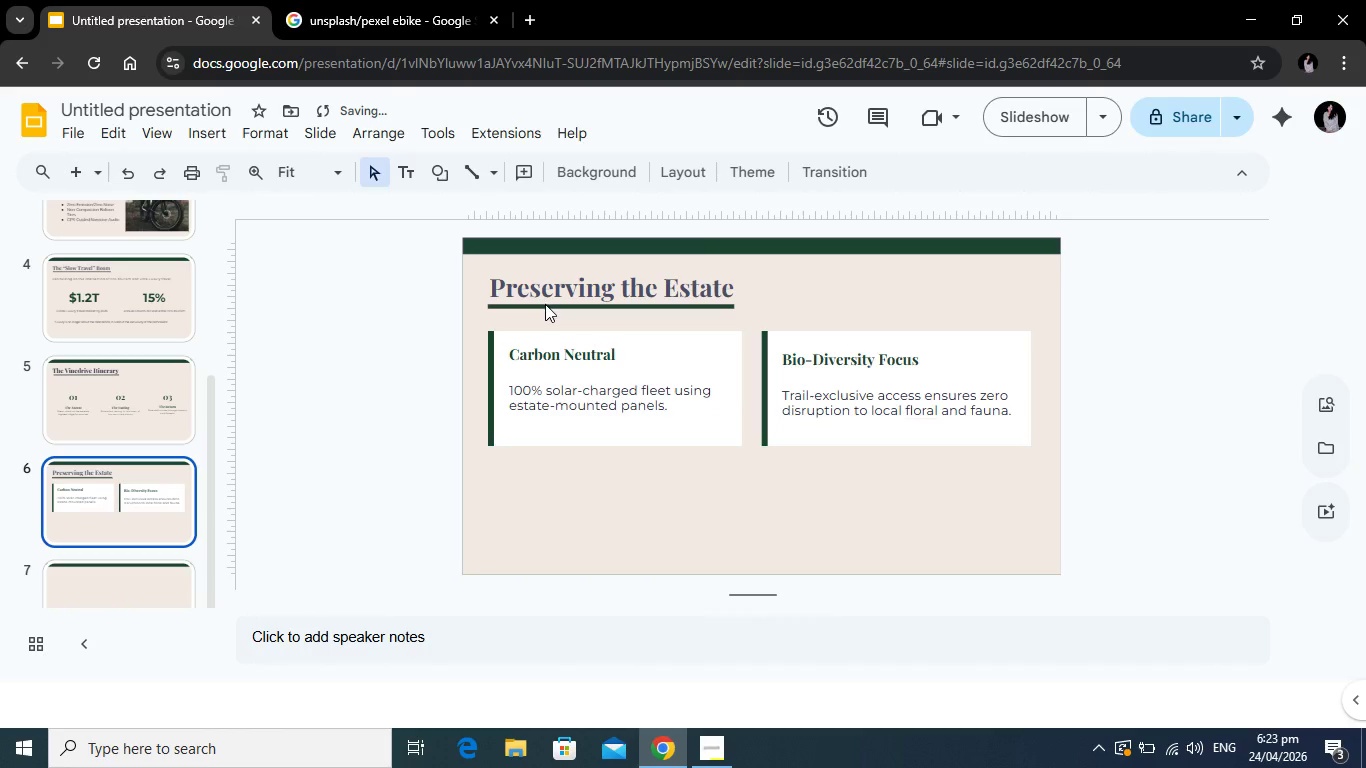 
left_click([545, 304])
 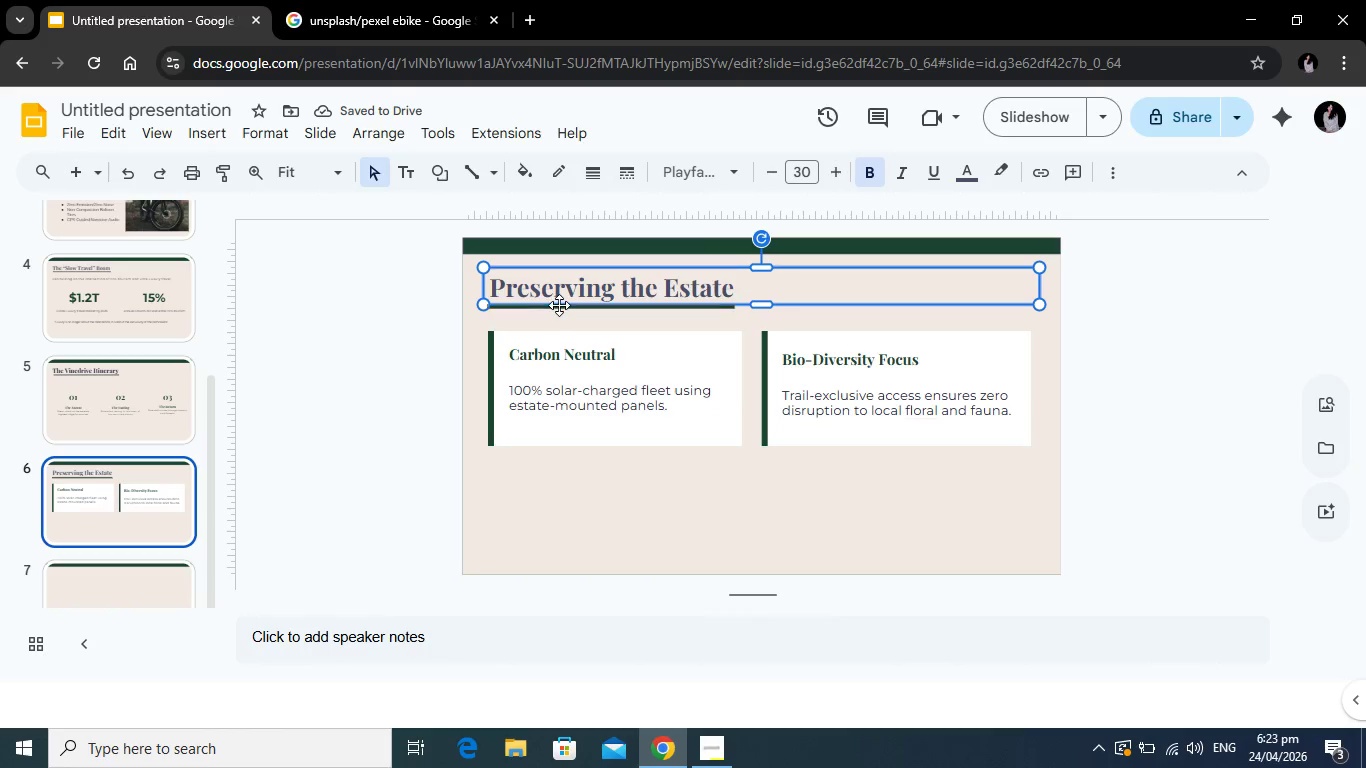 
left_click([560, 304])
 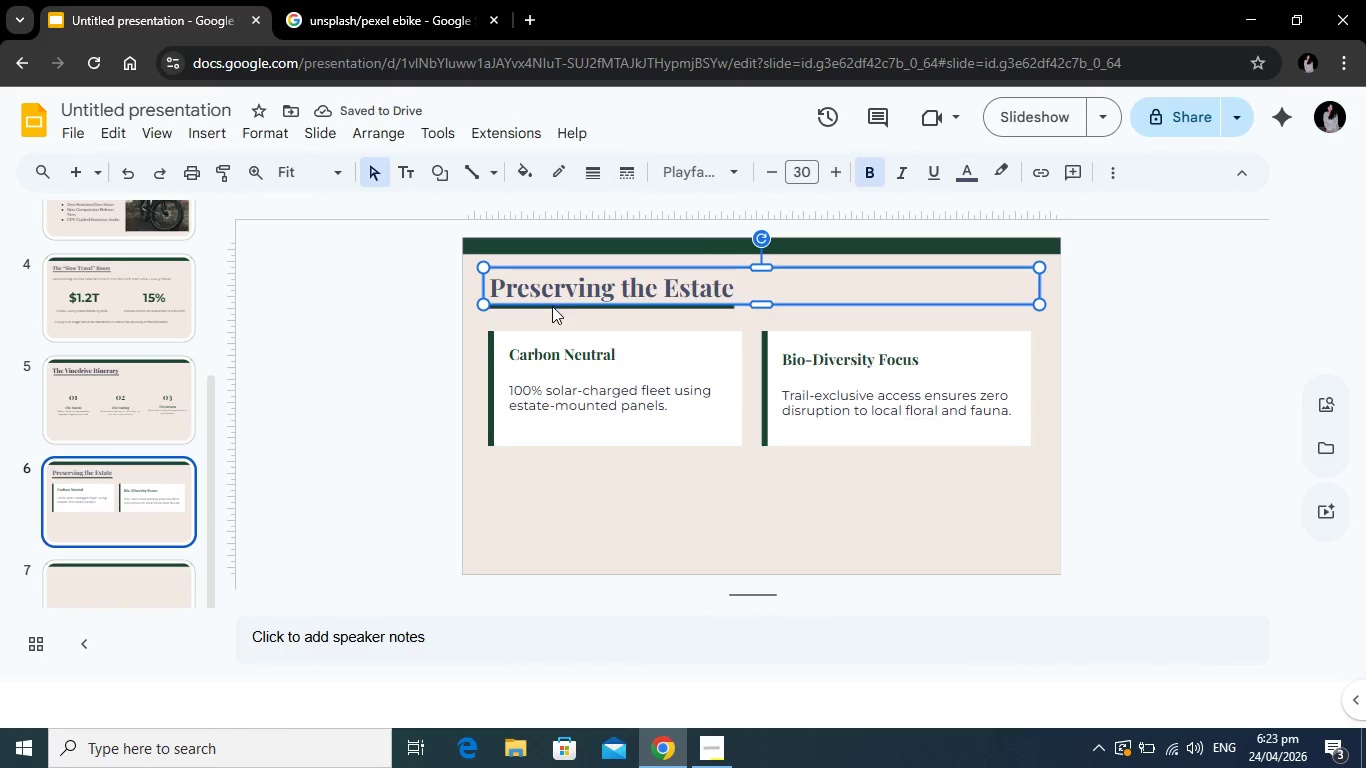 
left_click([552, 306])
 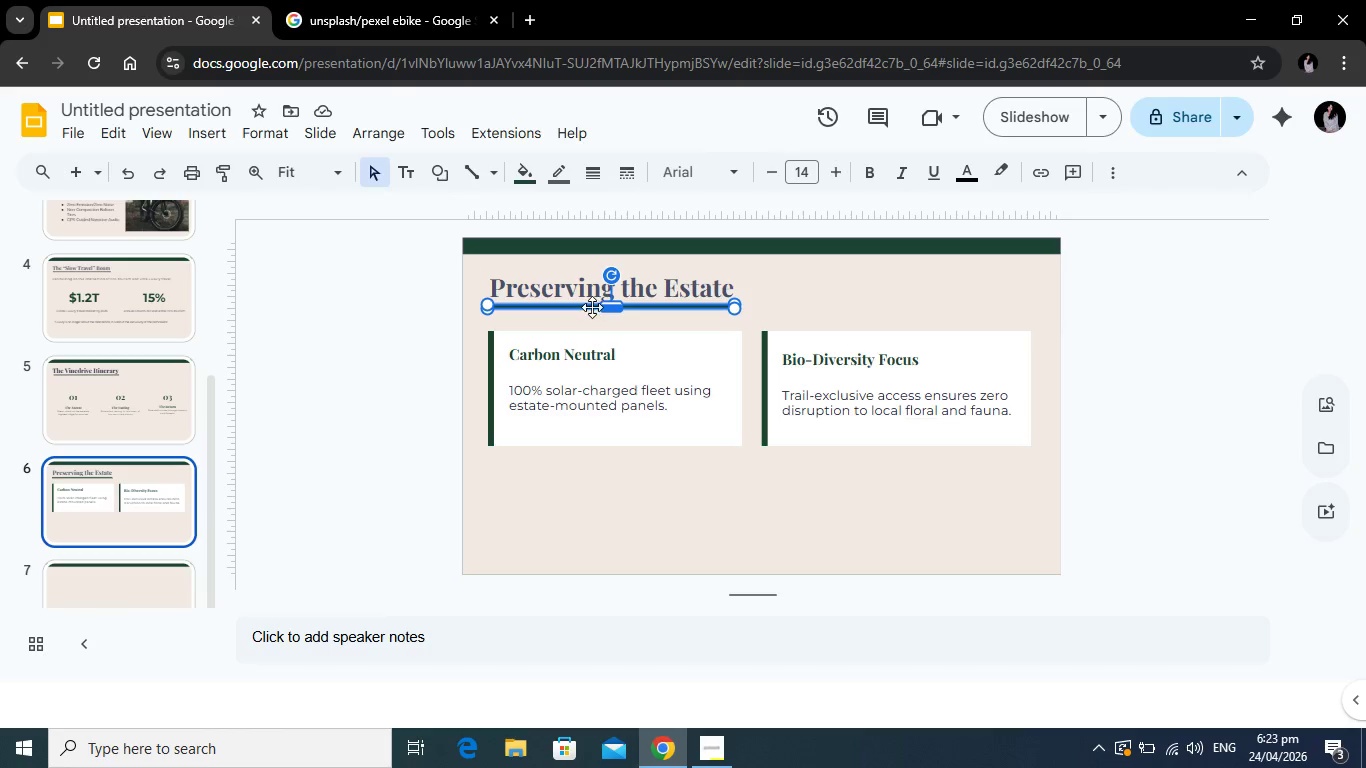 
left_click_drag(start_coordinate=[592, 307], to_coordinate=[599, 307])
 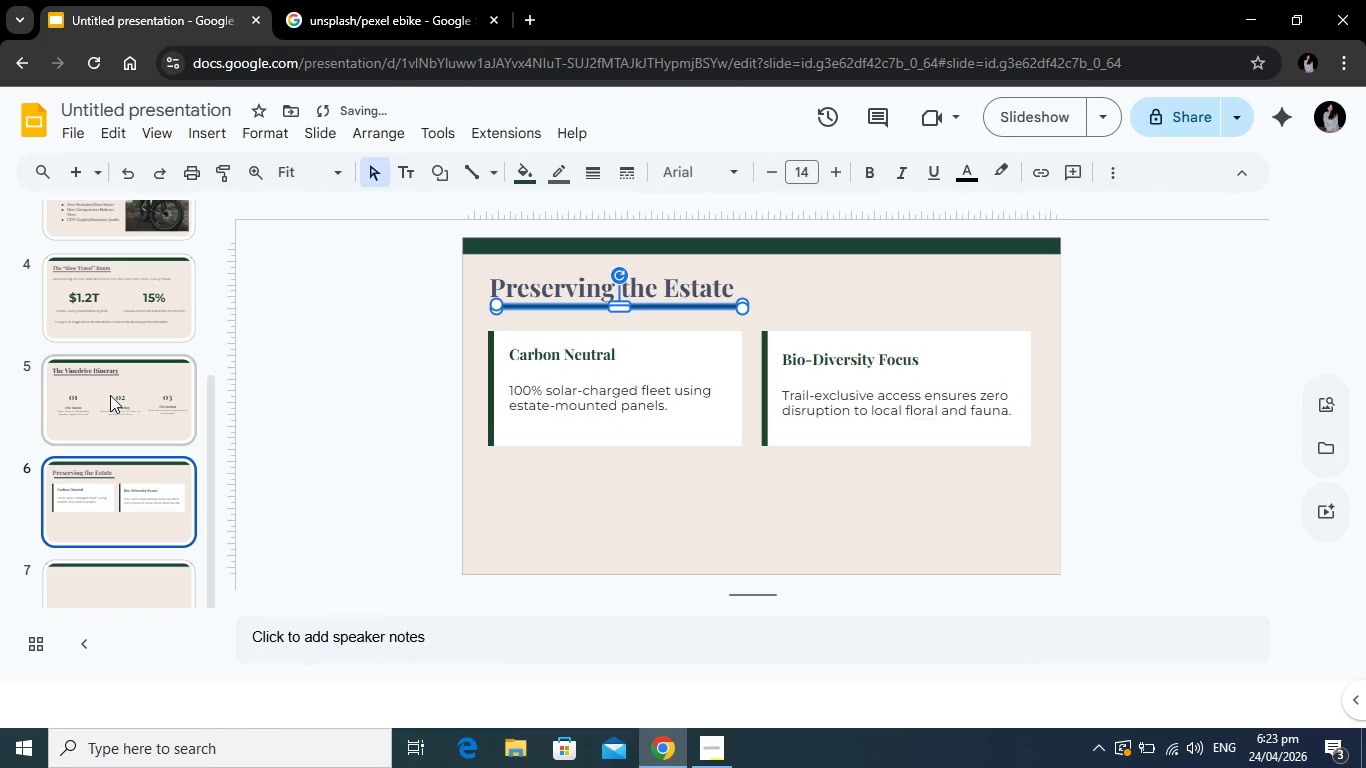 
left_click([110, 395])
 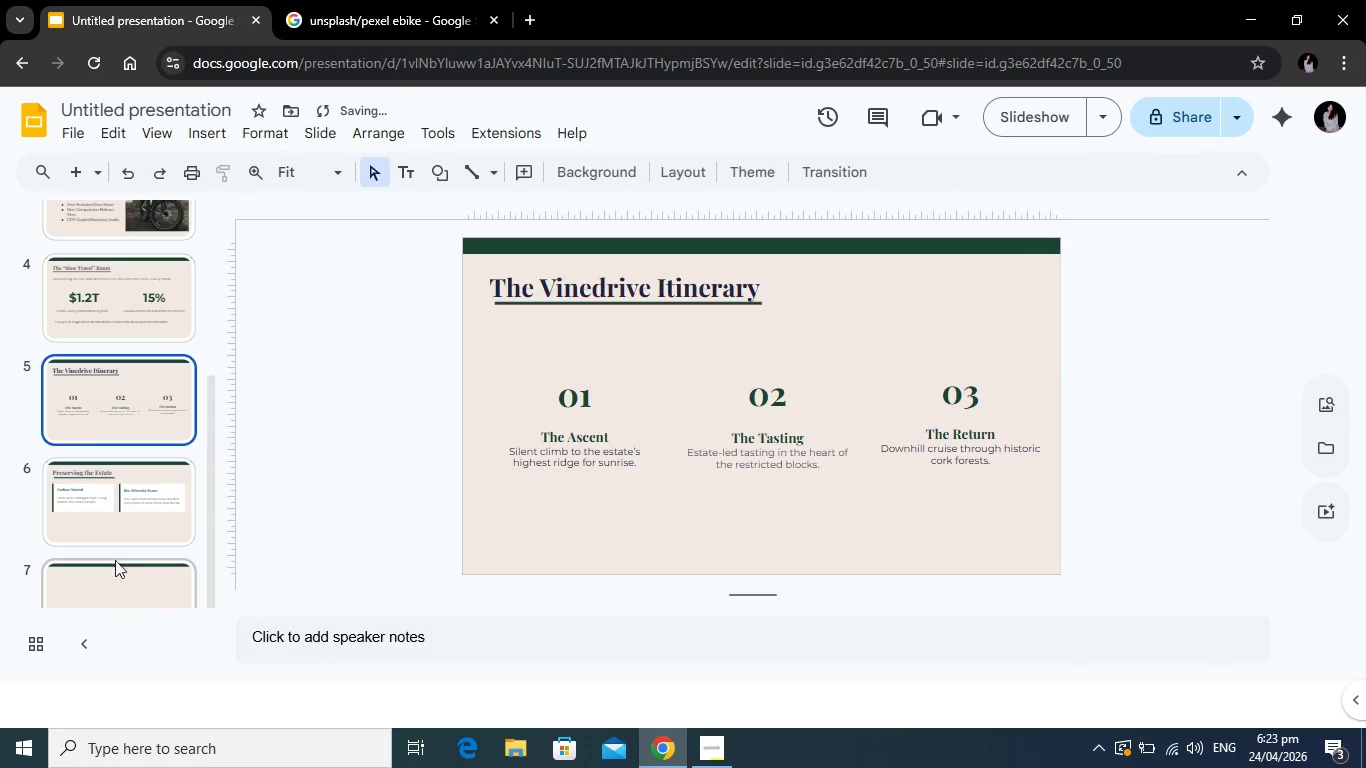 
left_click([117, 572])
 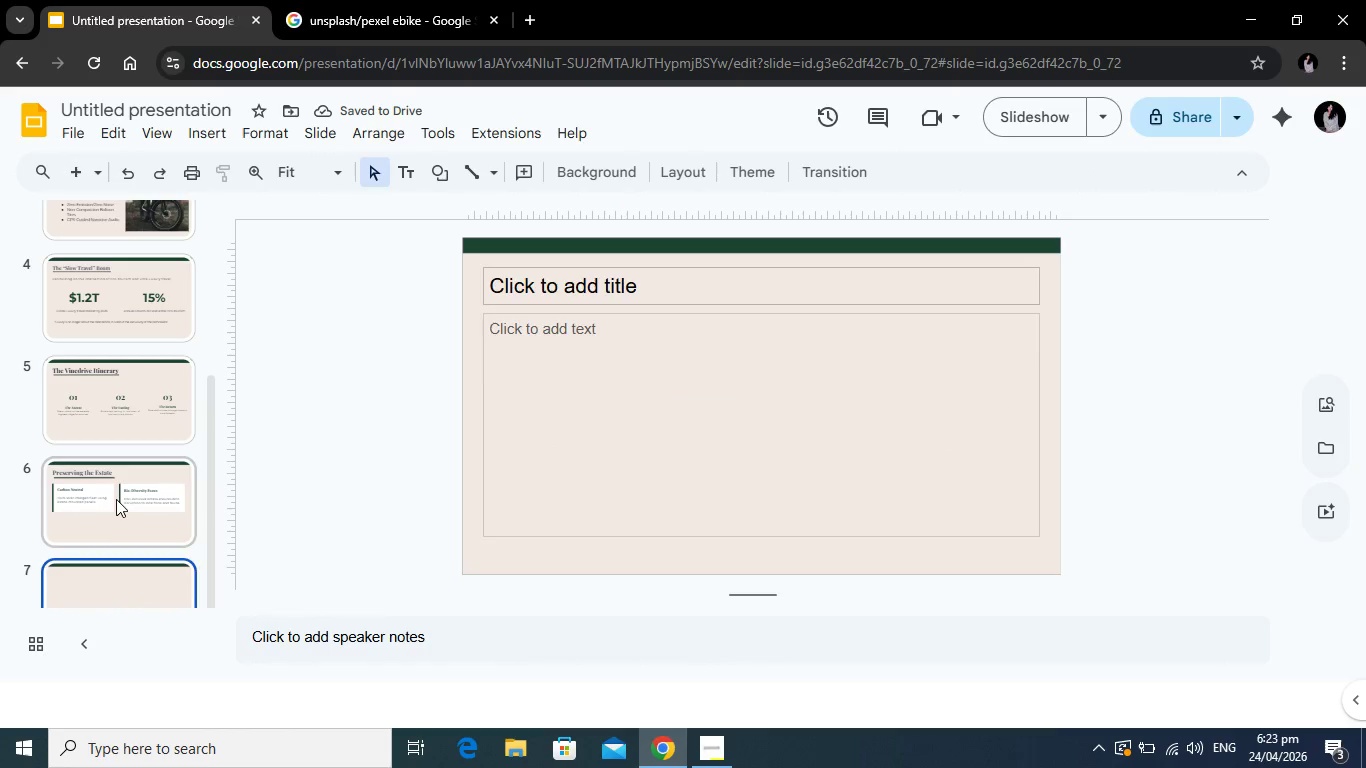 
left_click([116, 498])
 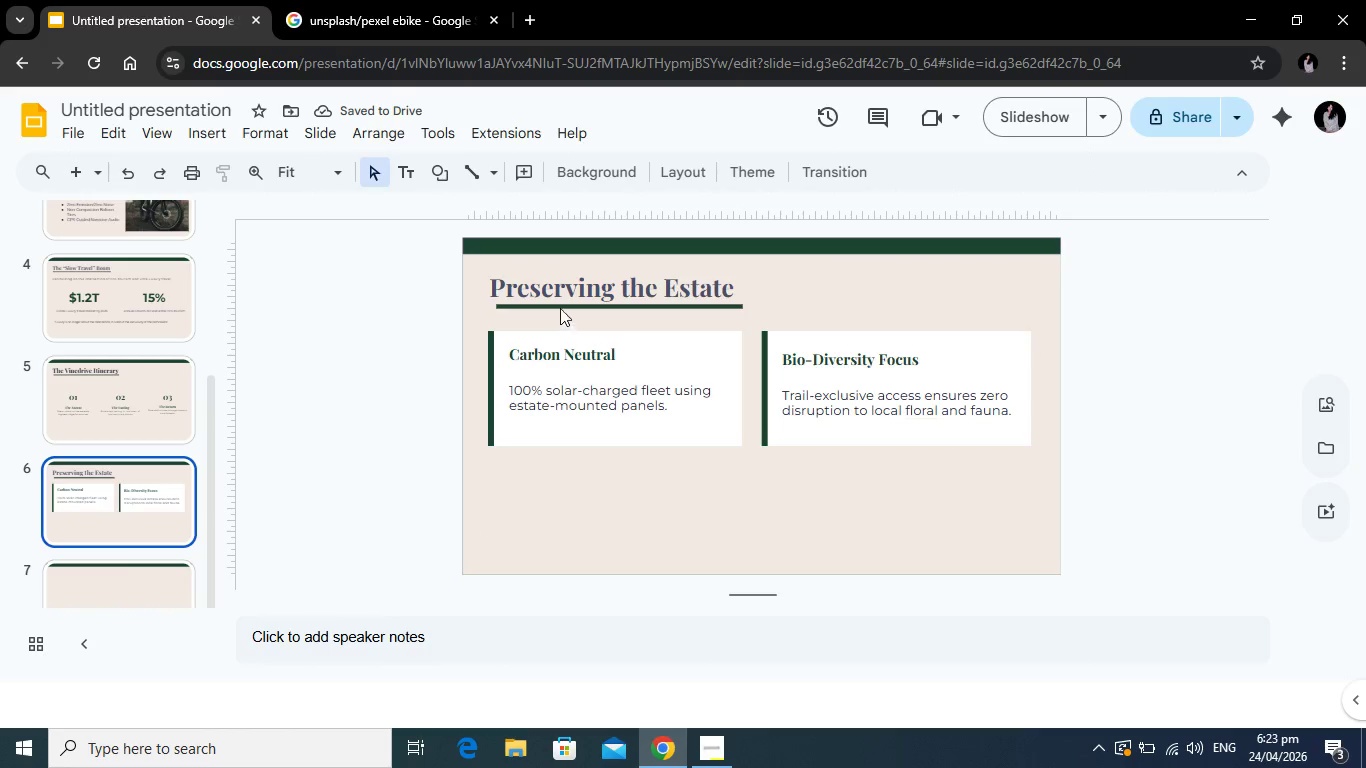 
left_click([563, 306])
 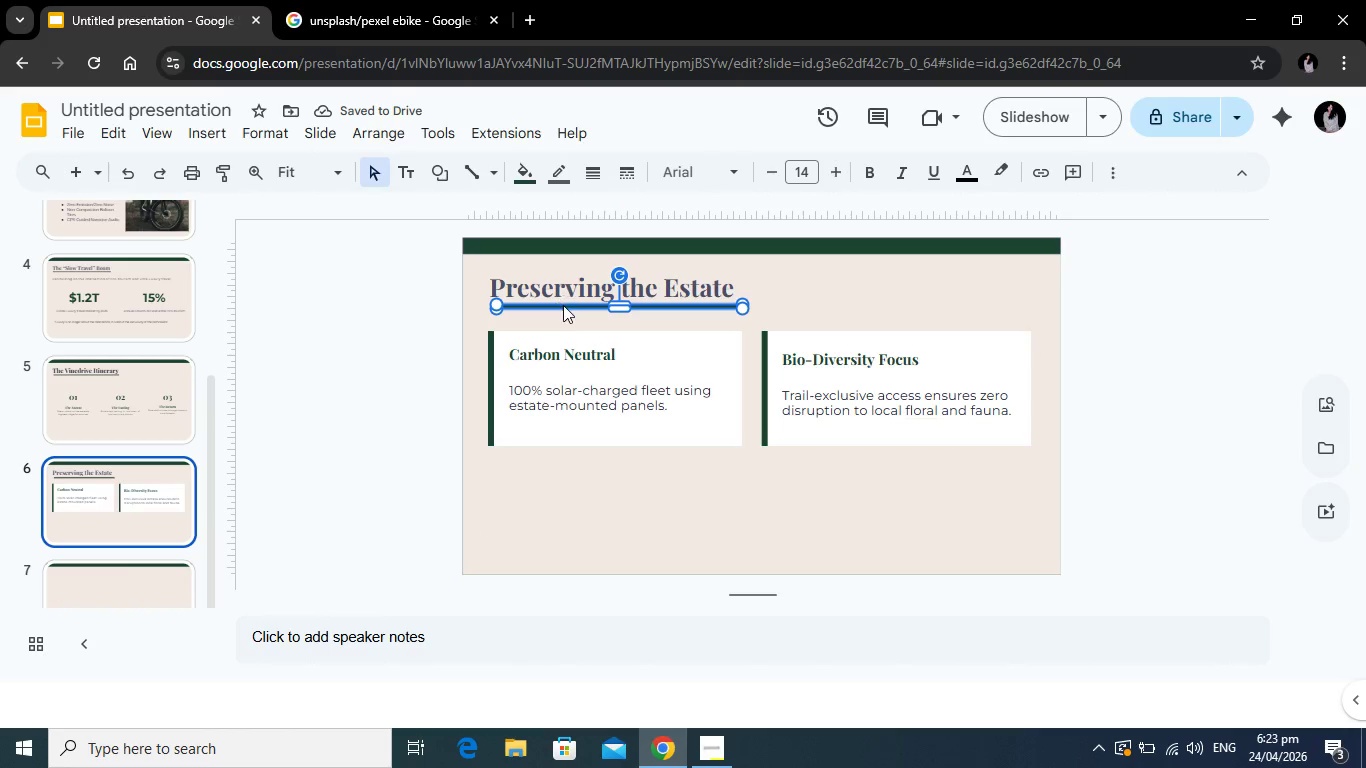 
left_click_drag(start_coordinate=[563, 306], to_coordinate=[558, 303])
 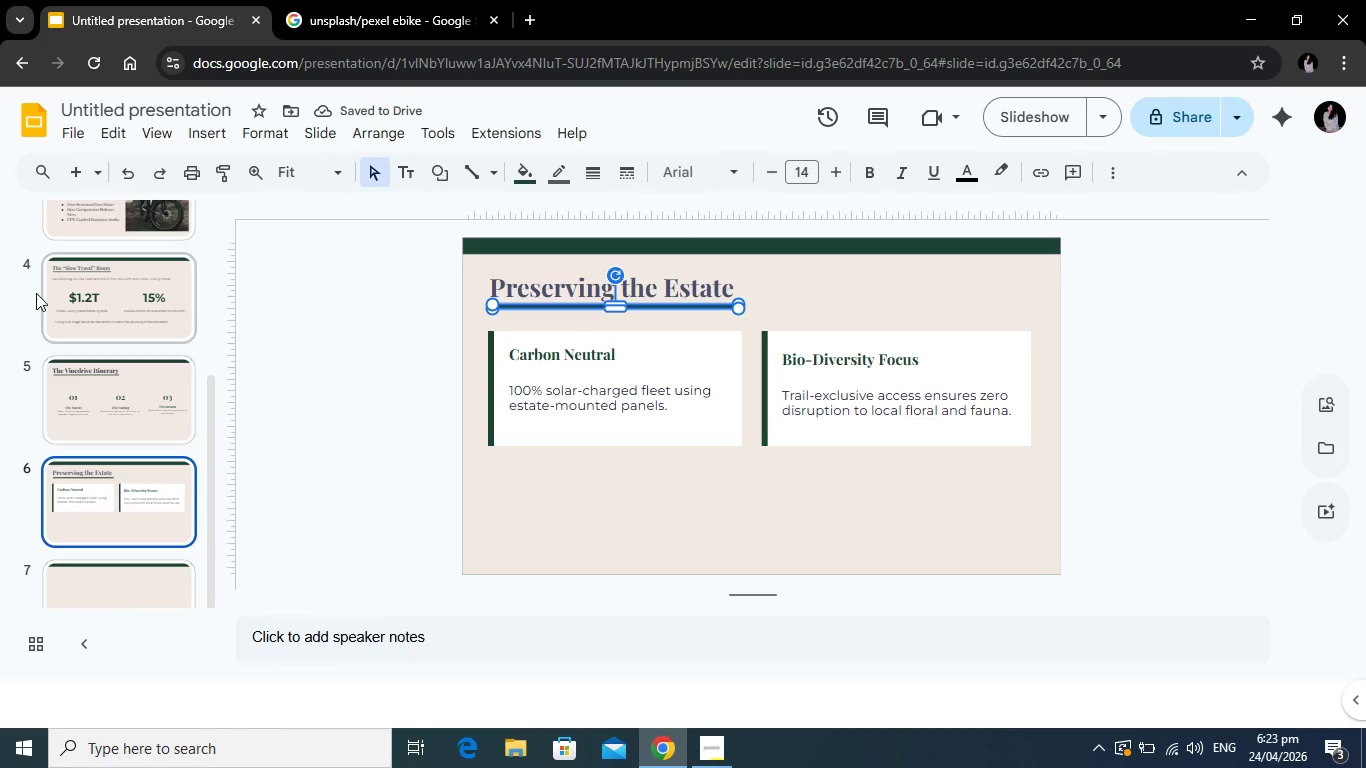 
left_click([360, 348])
 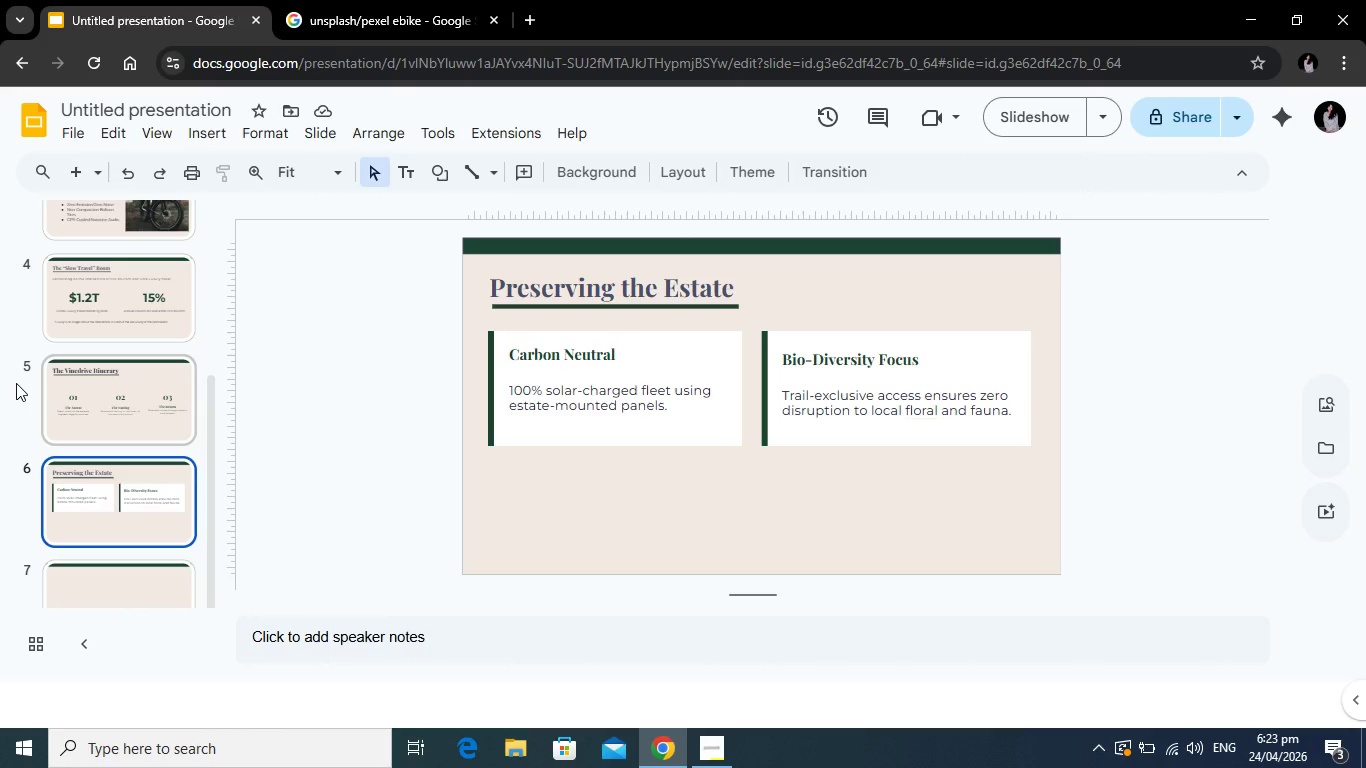 
wait(15.66)
 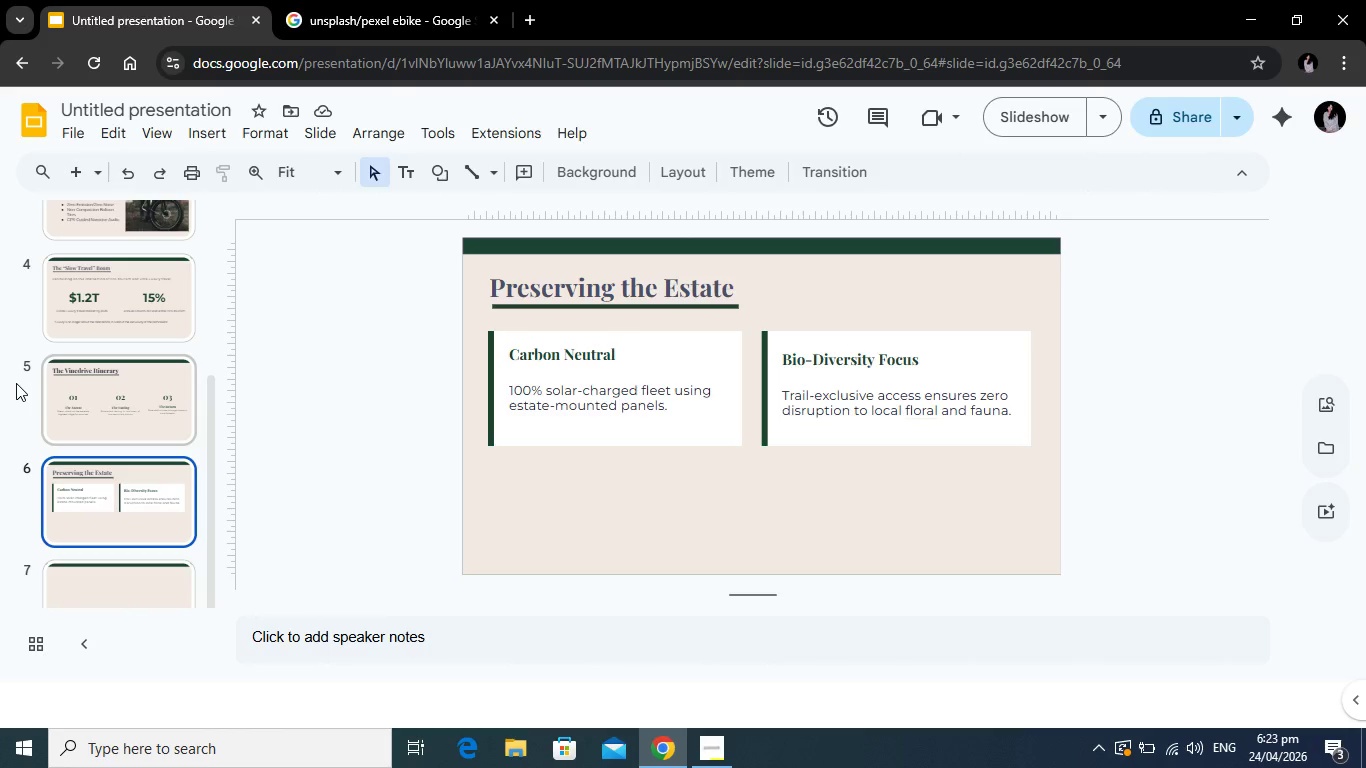 
left_click([533, 308])
 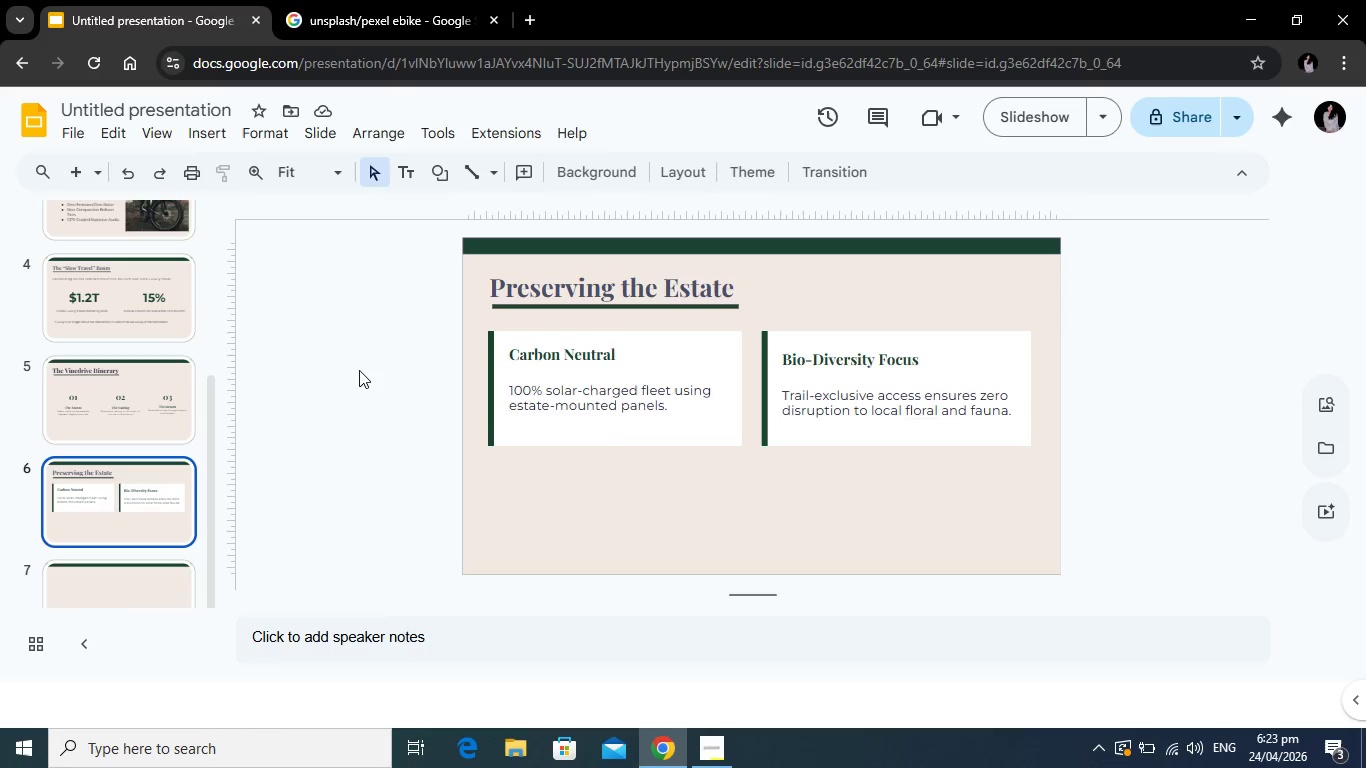 
wait(5.45)
 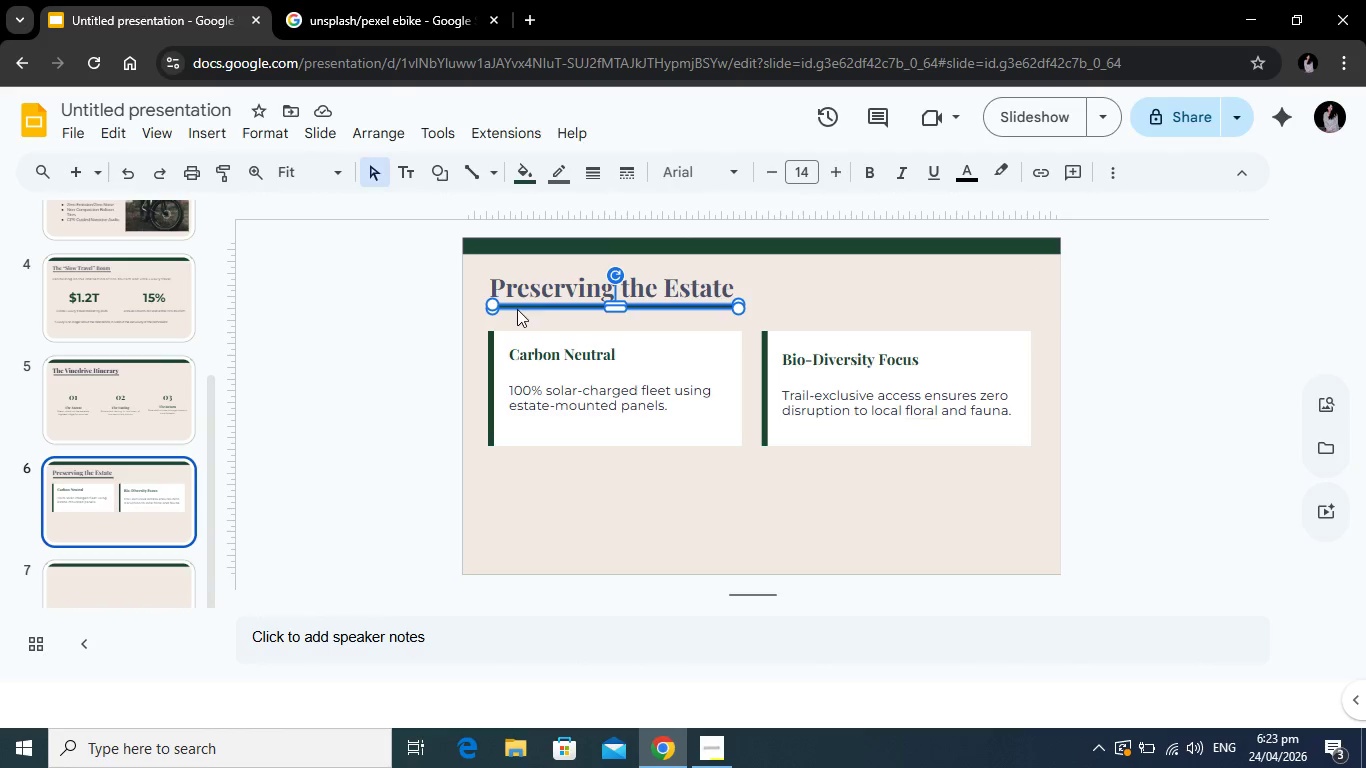 
left_click([110, 490])
 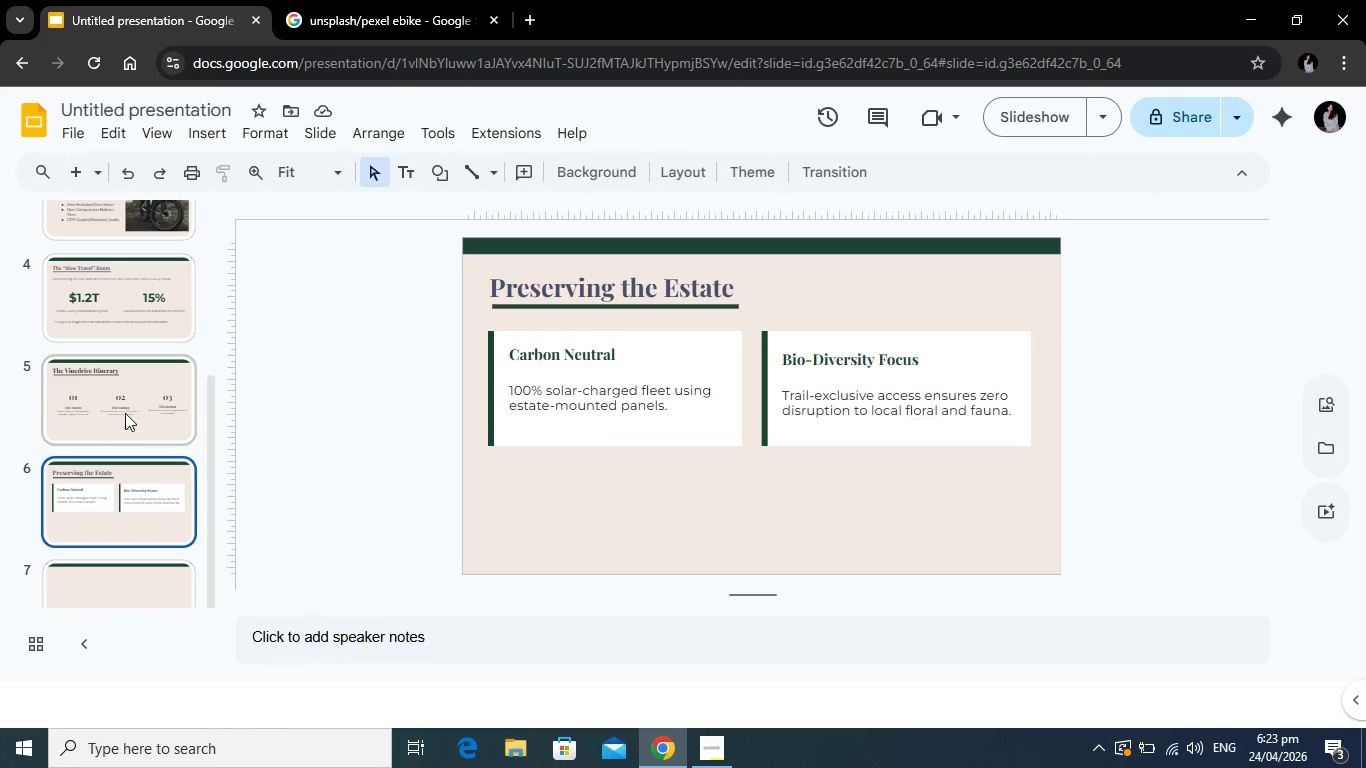 
left_click([126, 406])
 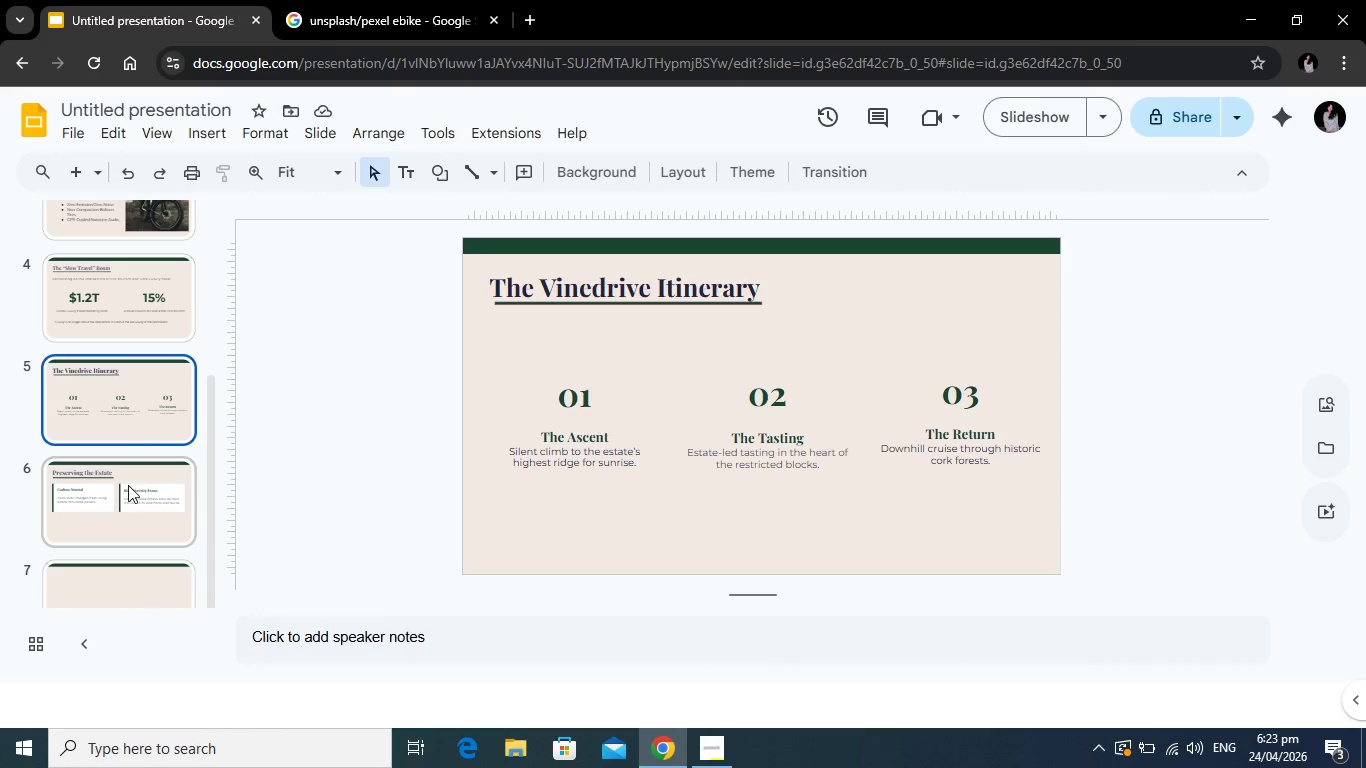 
left_click([128, 492])
 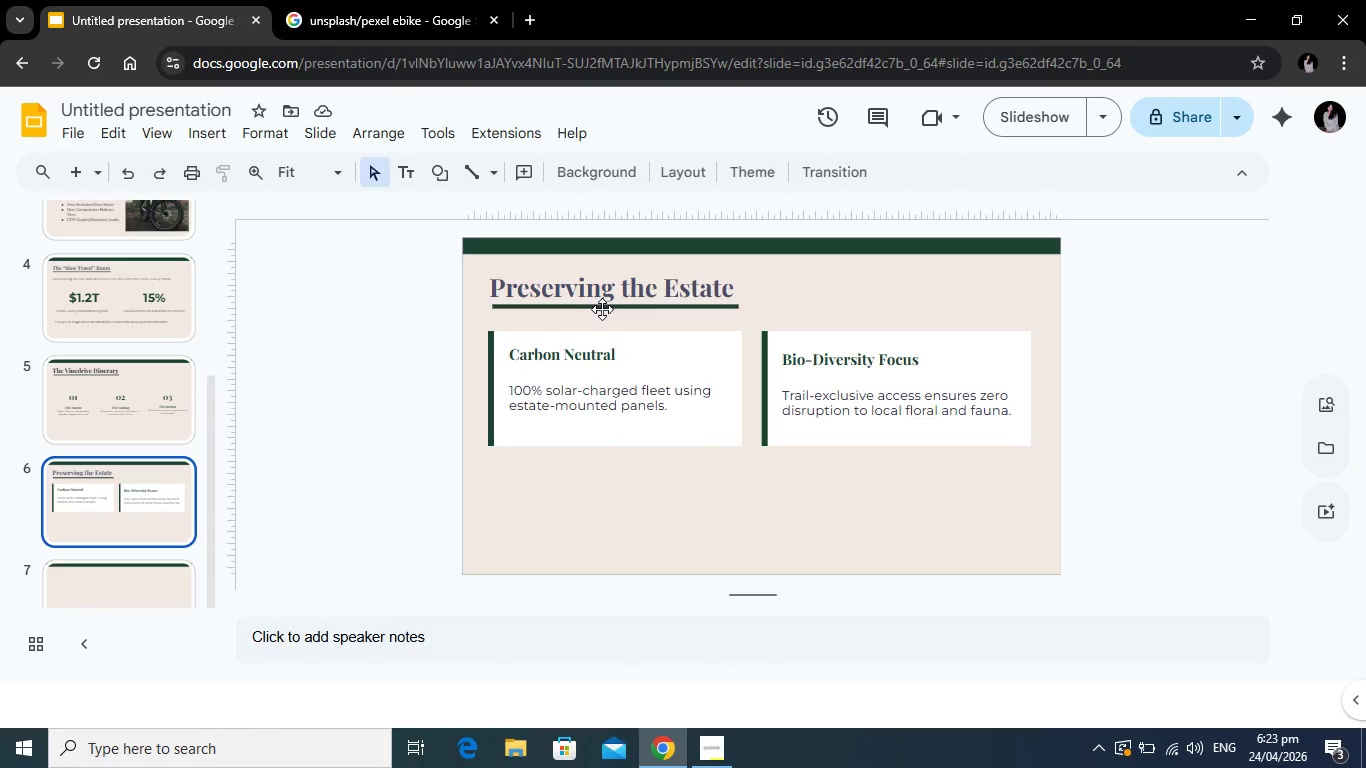 
left_click([602, 309])
 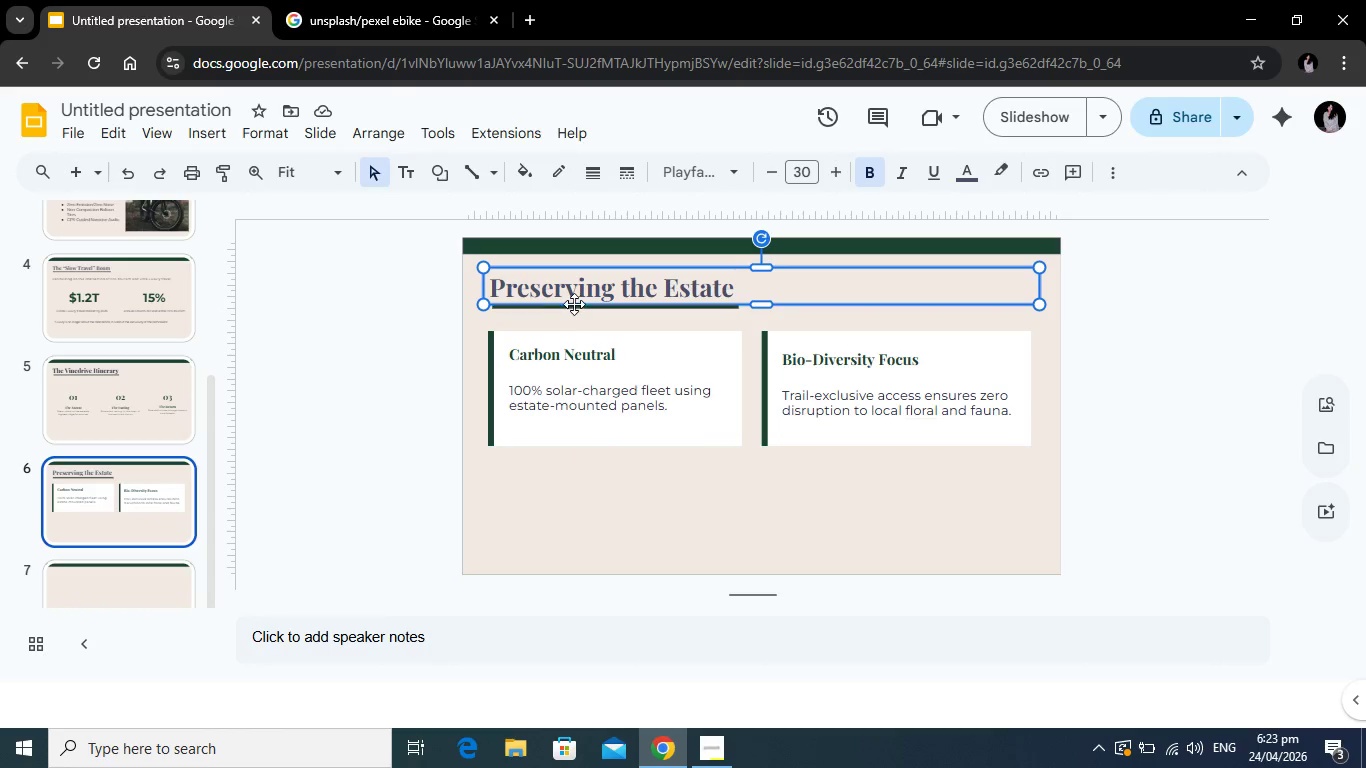 
left_click([574, 304])
 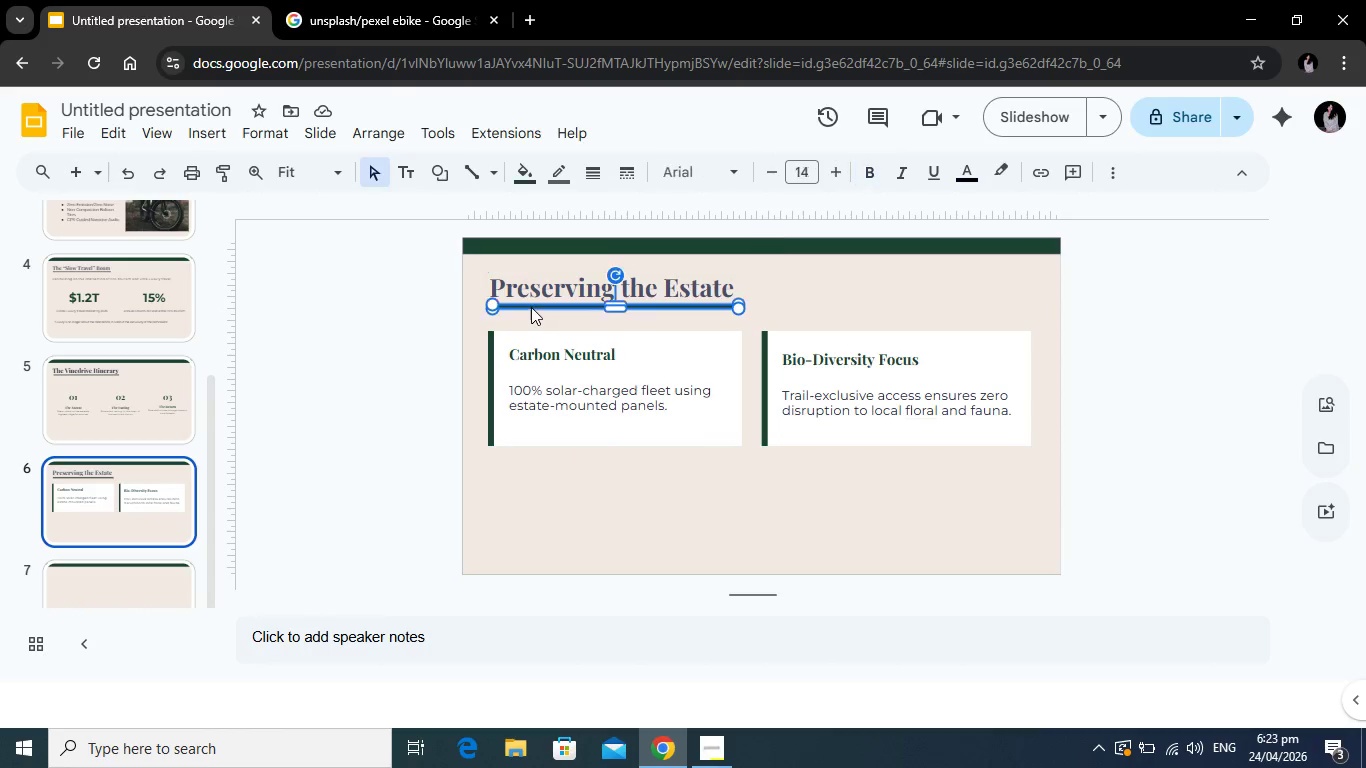 
left_click([531, 307])
 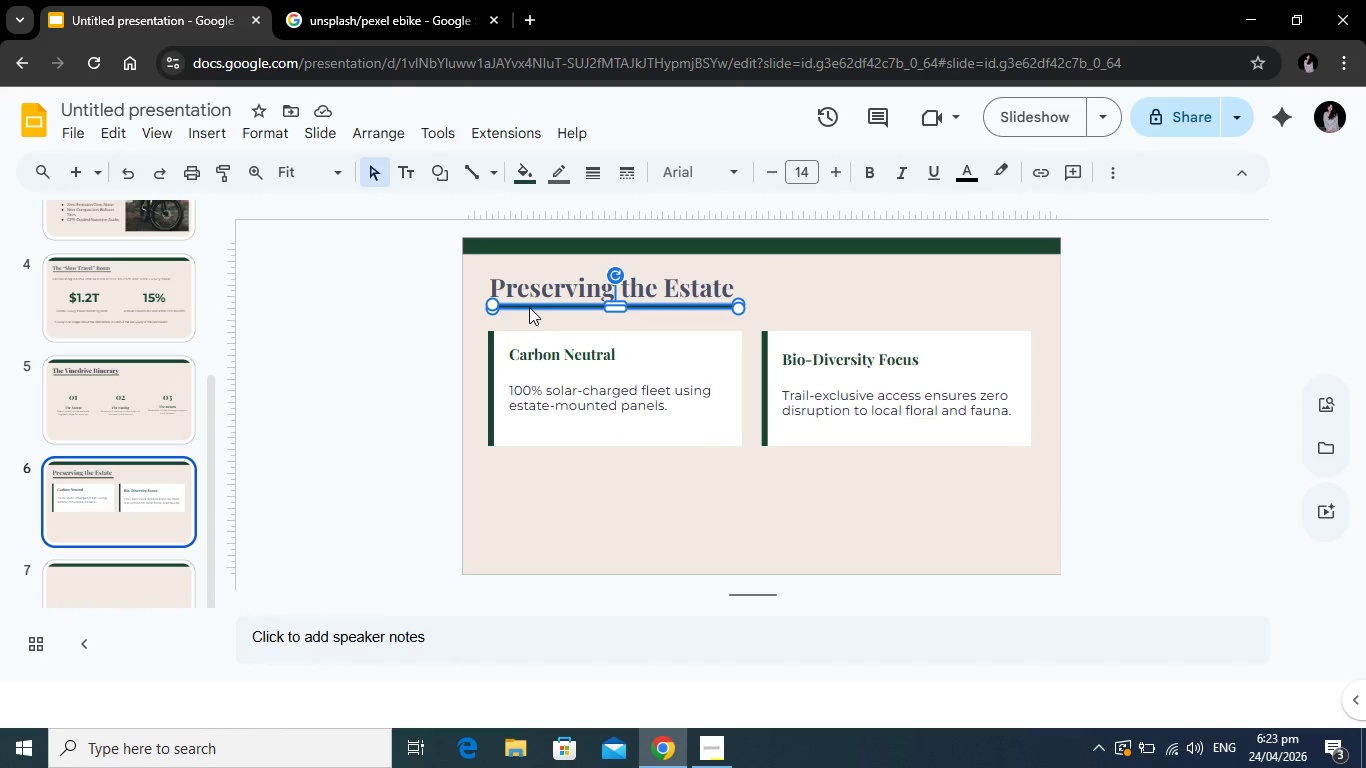 
key(Backspace)
 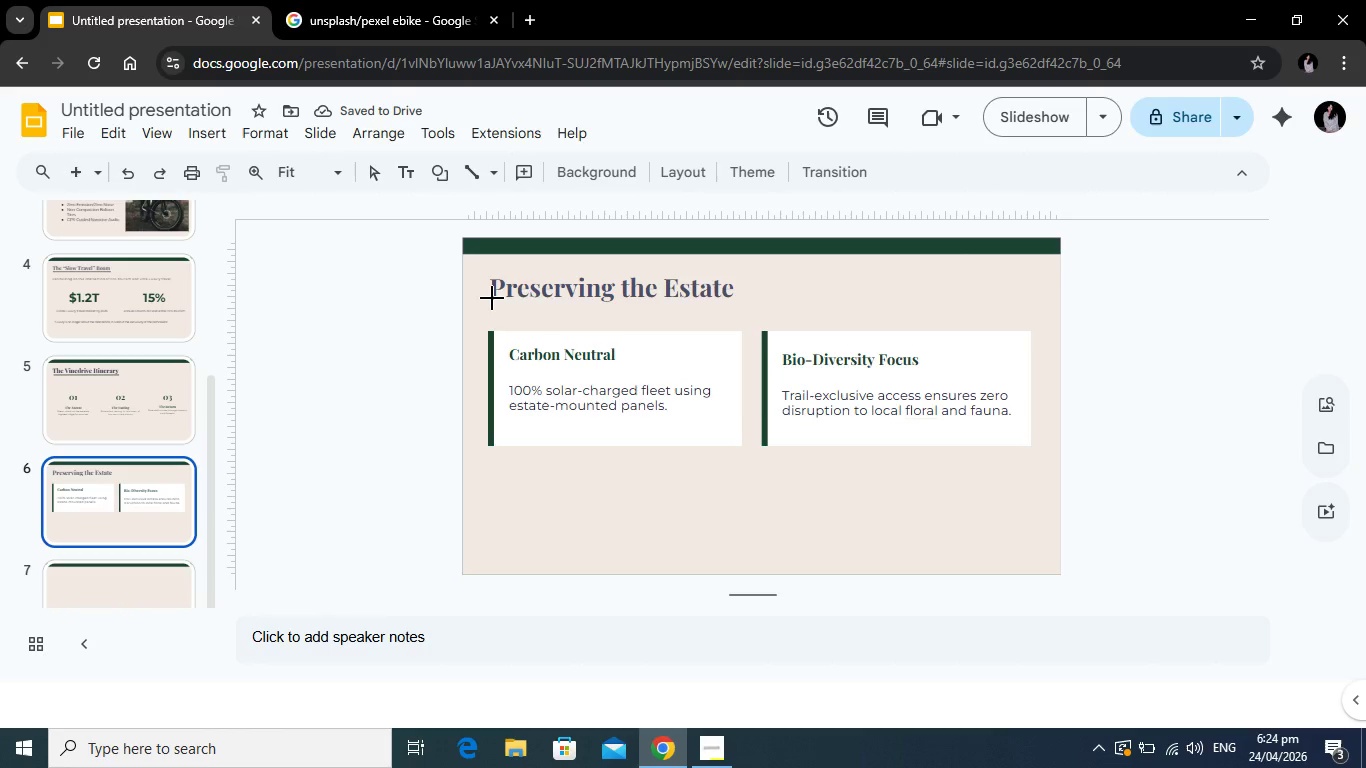 
wait(6.3)
 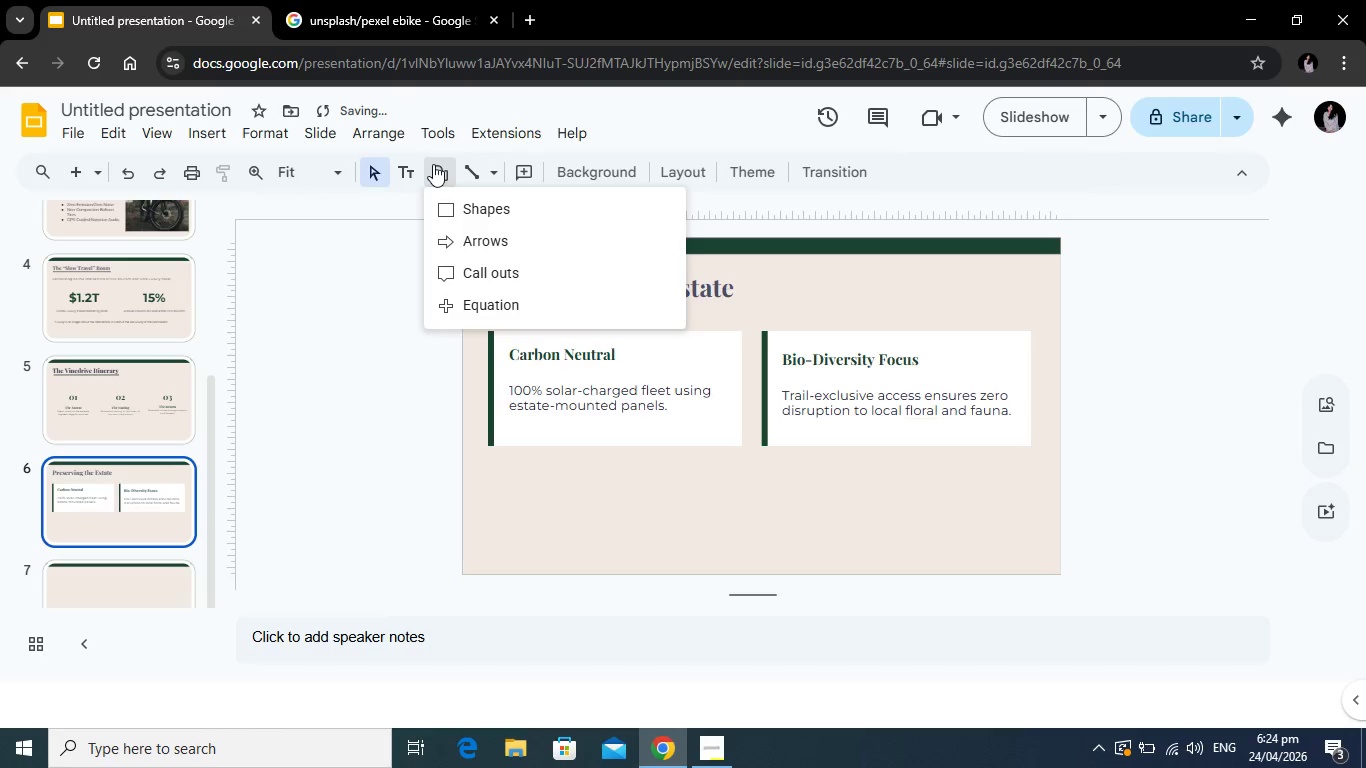 
left_click_drag(start_coordinate=[492, 300], to_coordinate=[727, 302])
 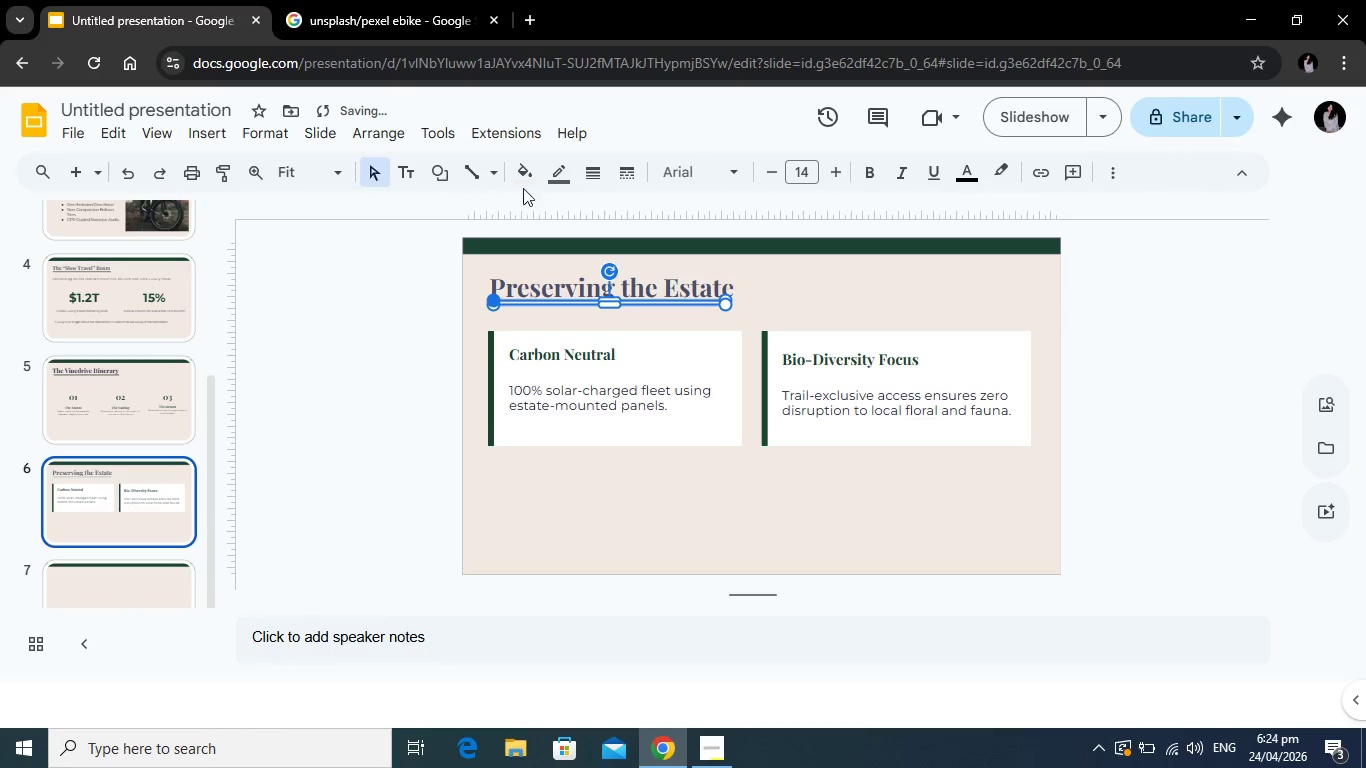 
left_click([530, 172])
 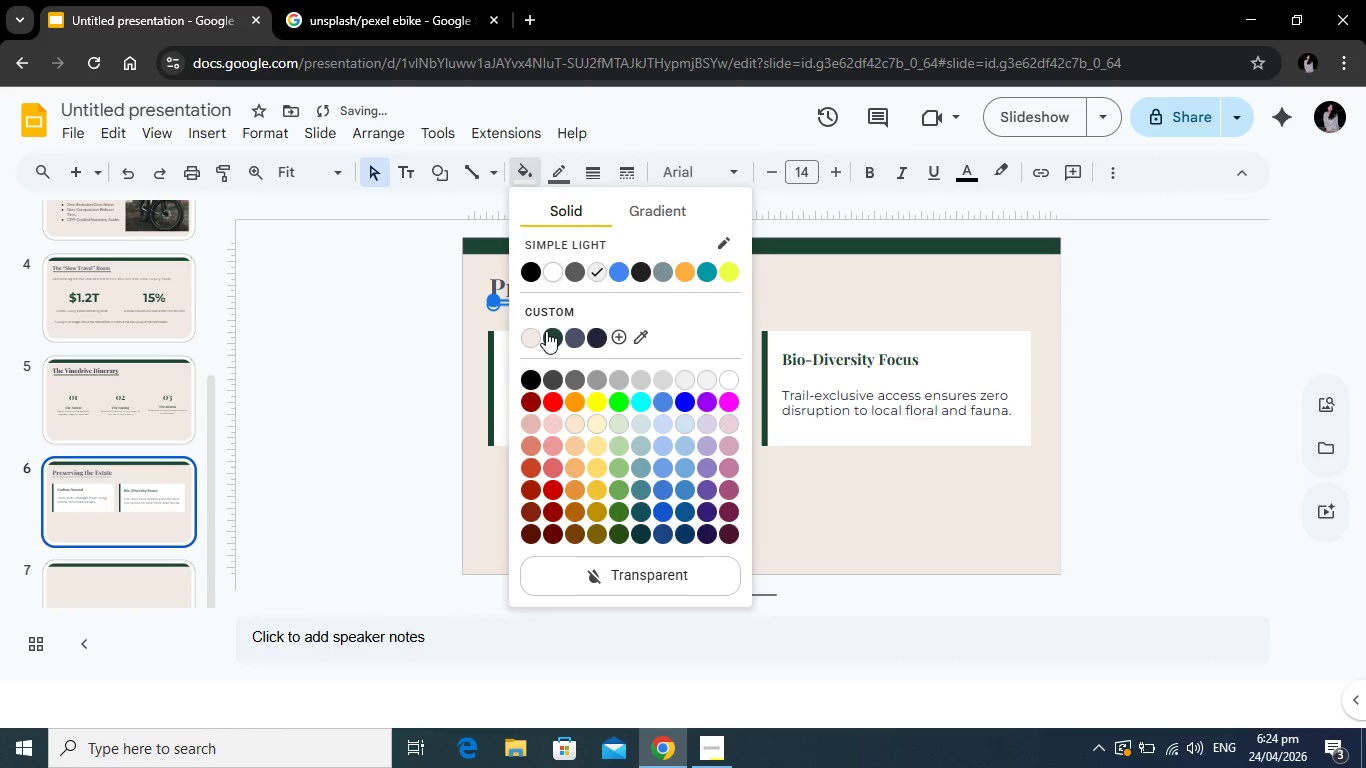 
left_click([546, 331])
 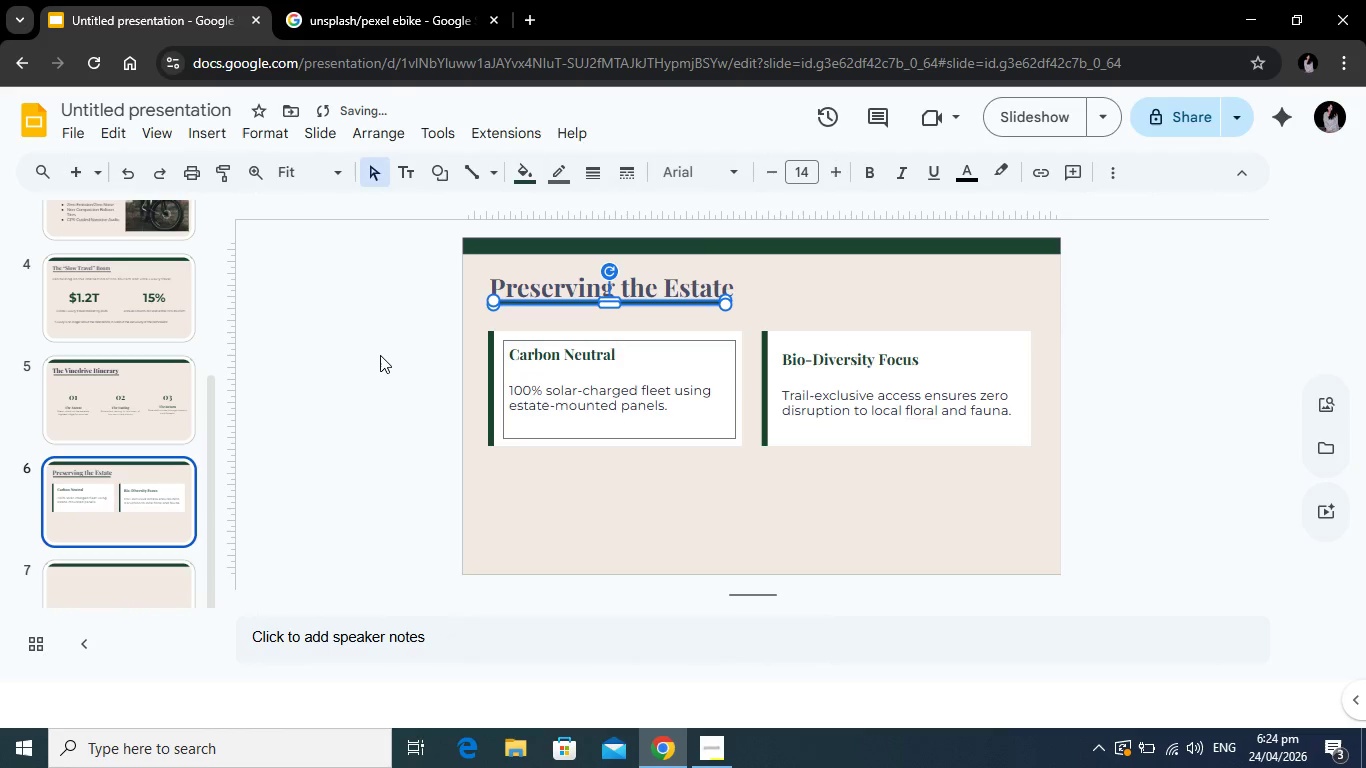 
left_click([380, 355])
 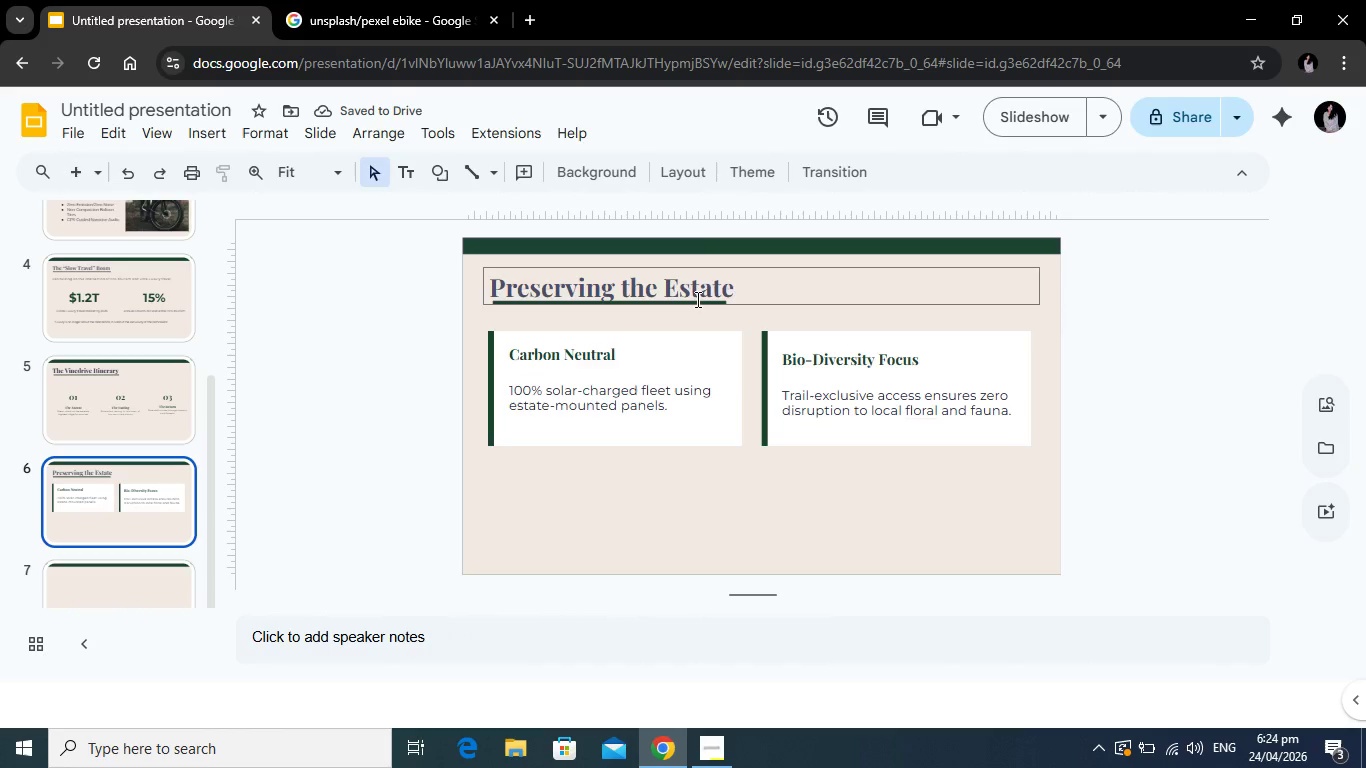 
left_click([692, 303])
 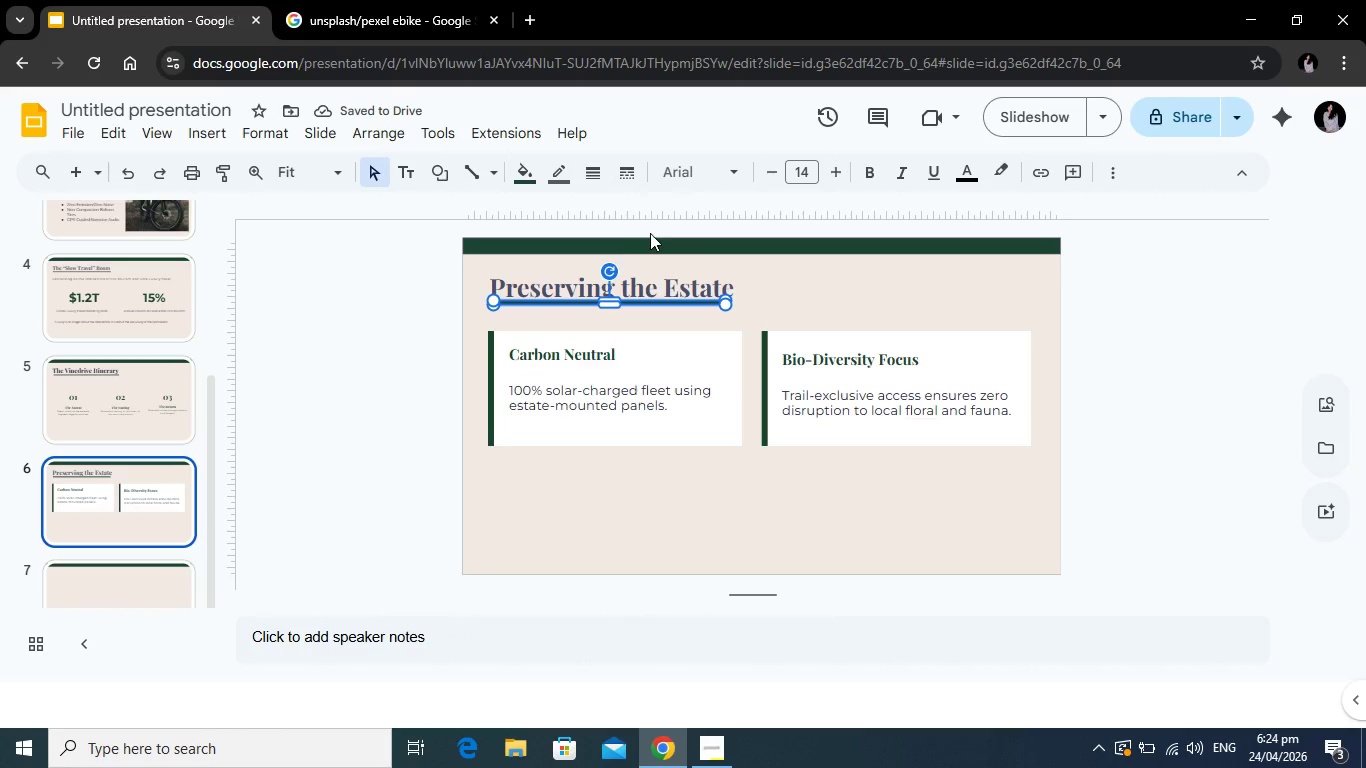 
key(Backspace)
 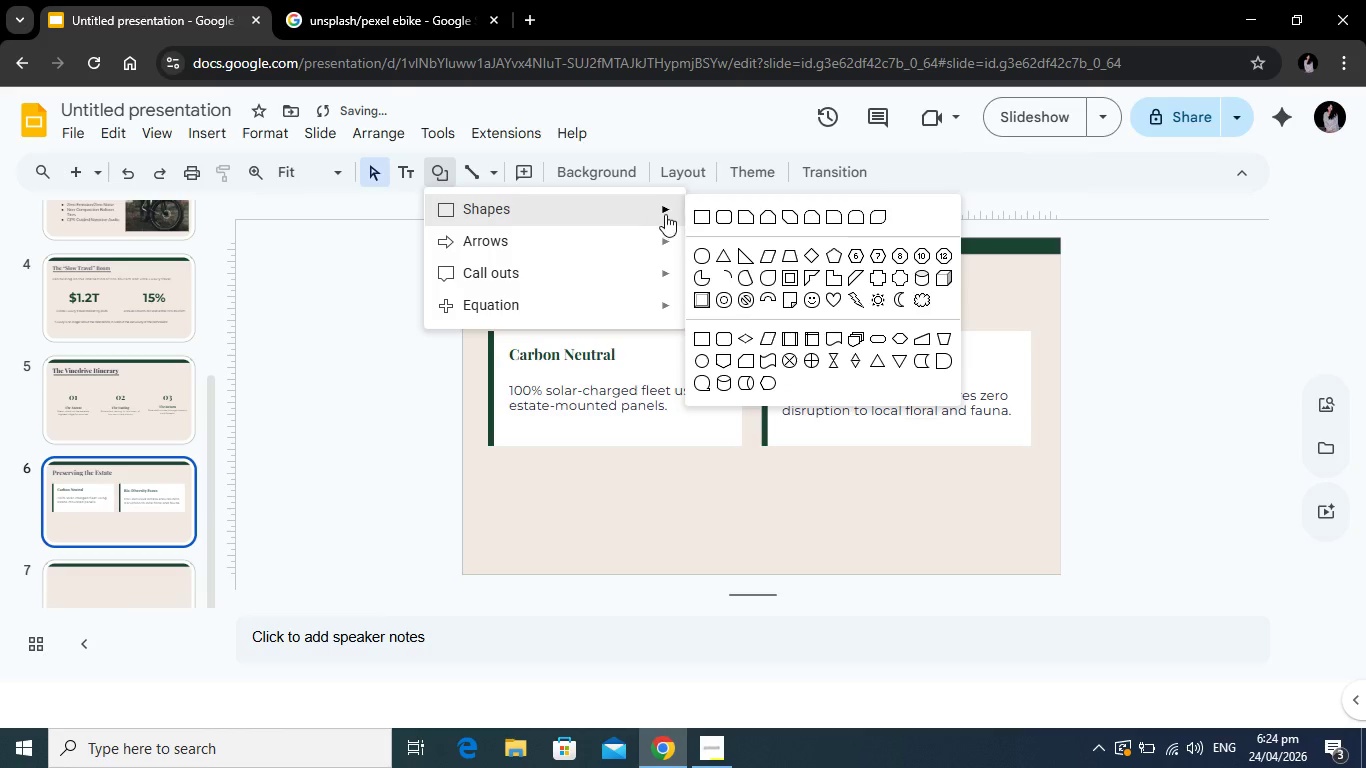 
left_click([697, 212])
 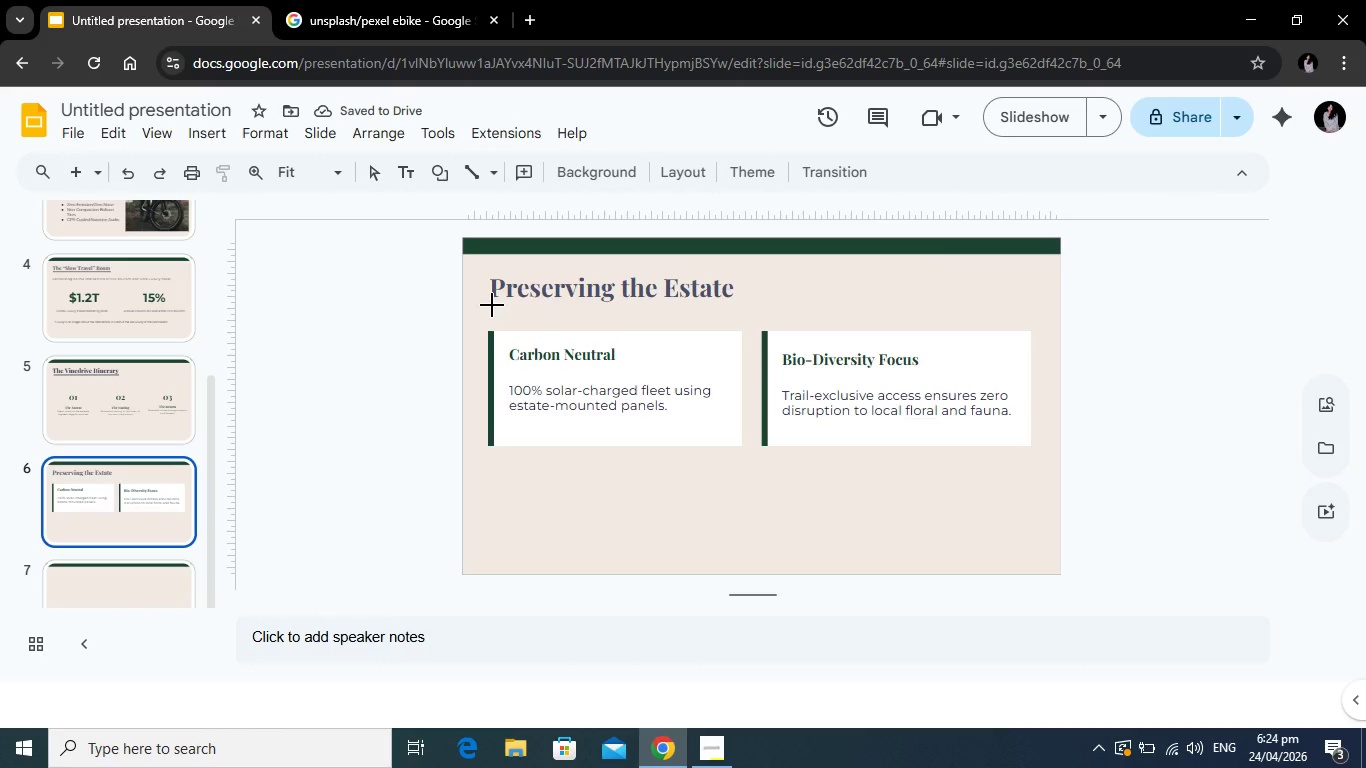 
left_click_drag(start_coordinate=[492, 305], to_coordinate=[754, 303])
 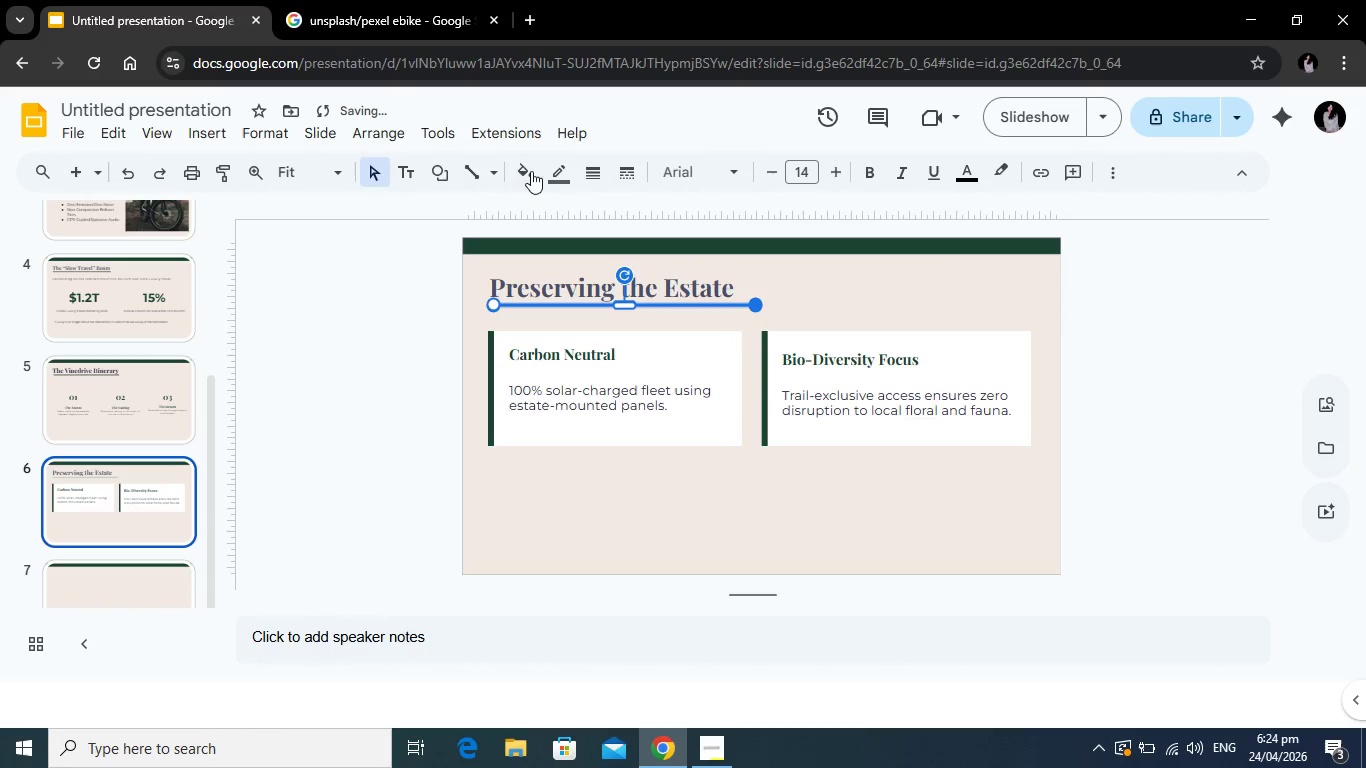 
left_click([525, 168])
 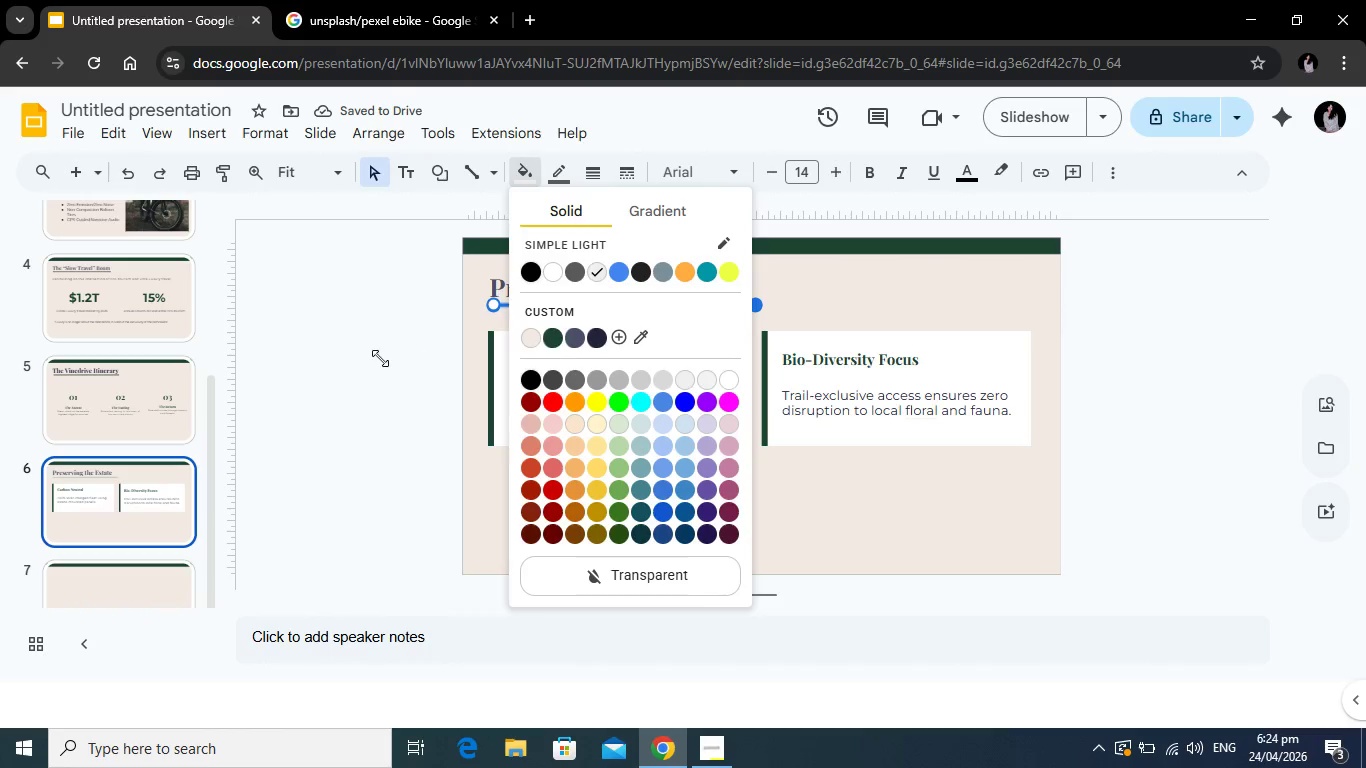 
double_click([379, 358])
 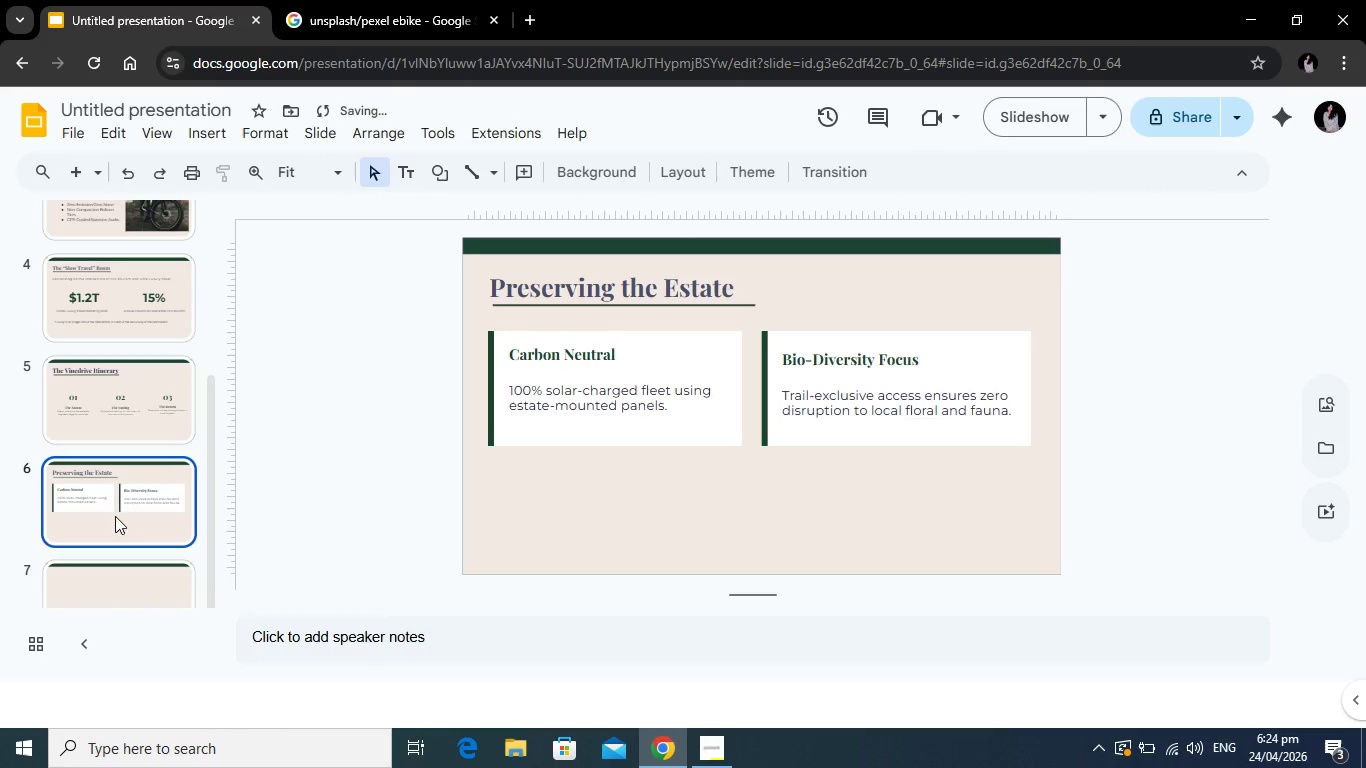 
left_click([122, 395])
 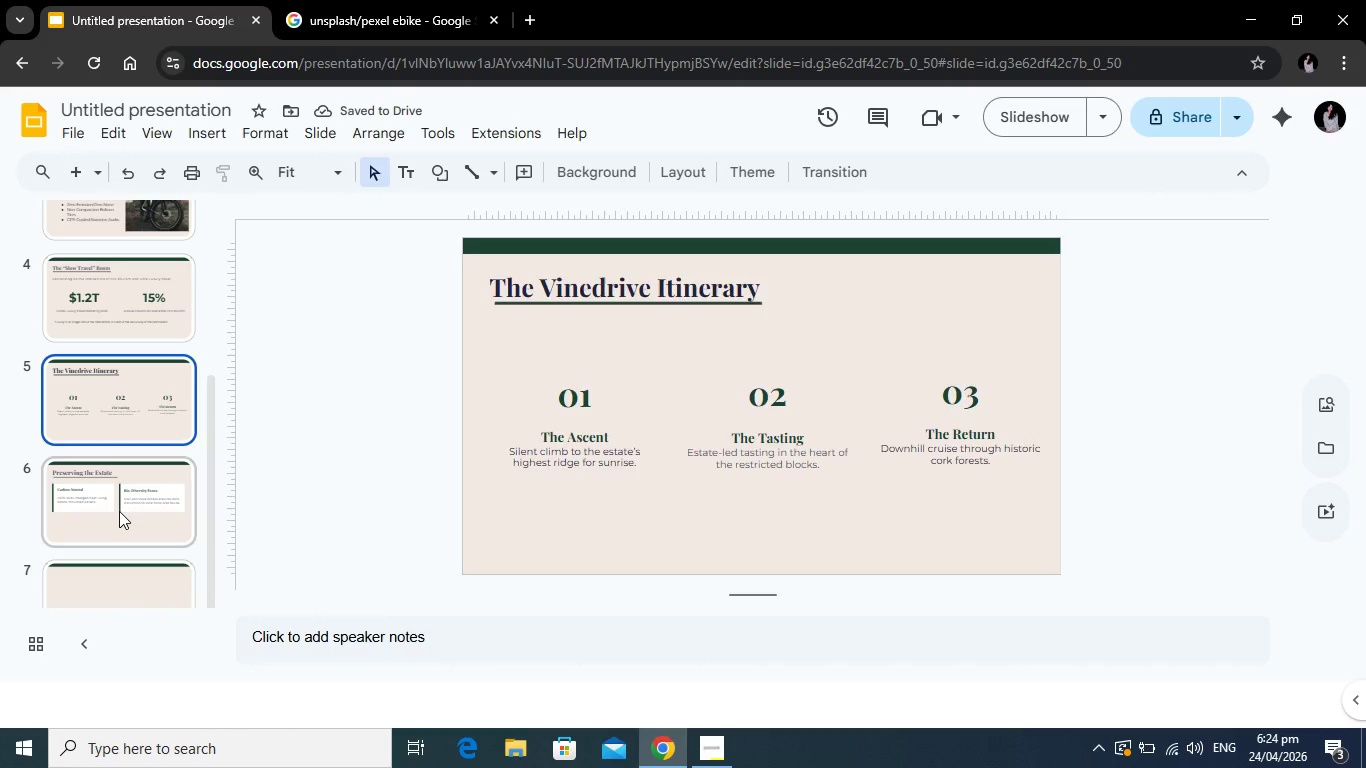 
left_click([119, 511])
 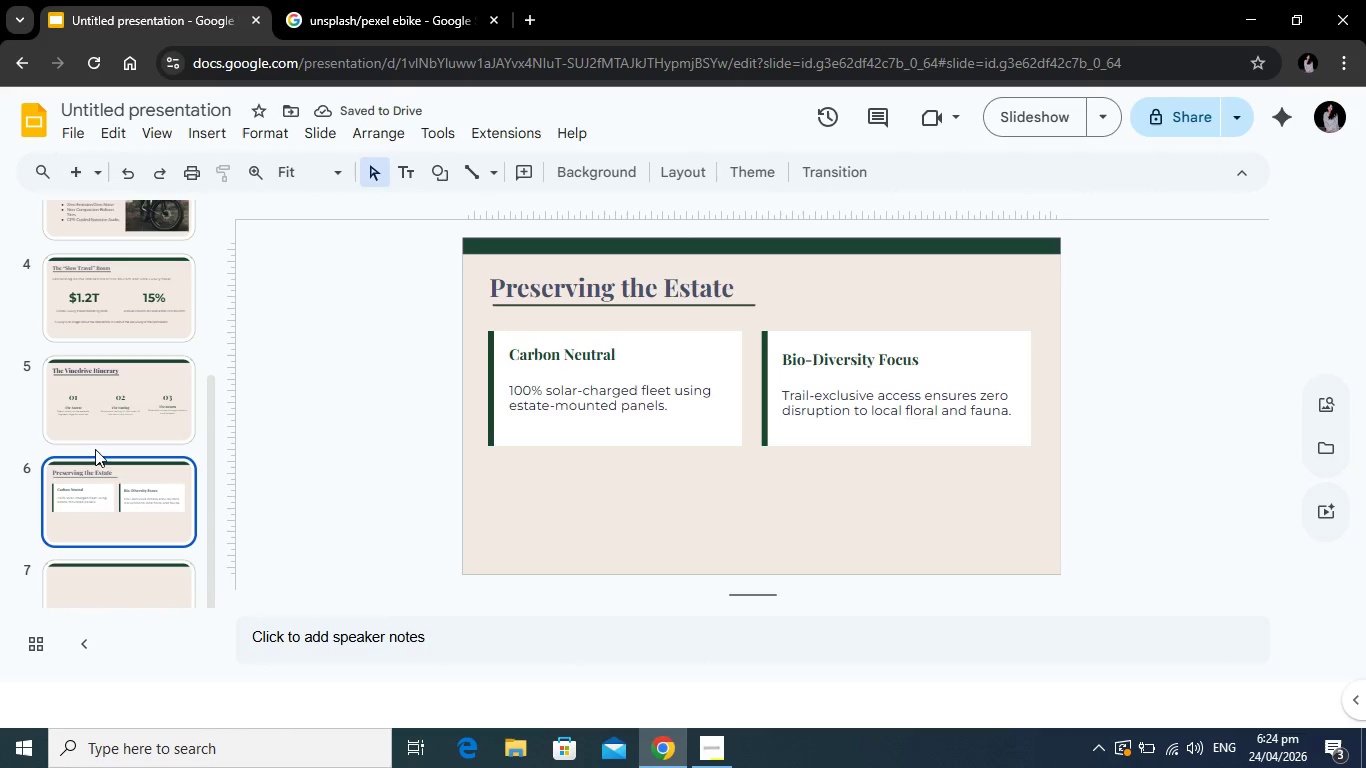 
scroll: coordinate [100, 445], scroll_direction: down, amount: 1.0
 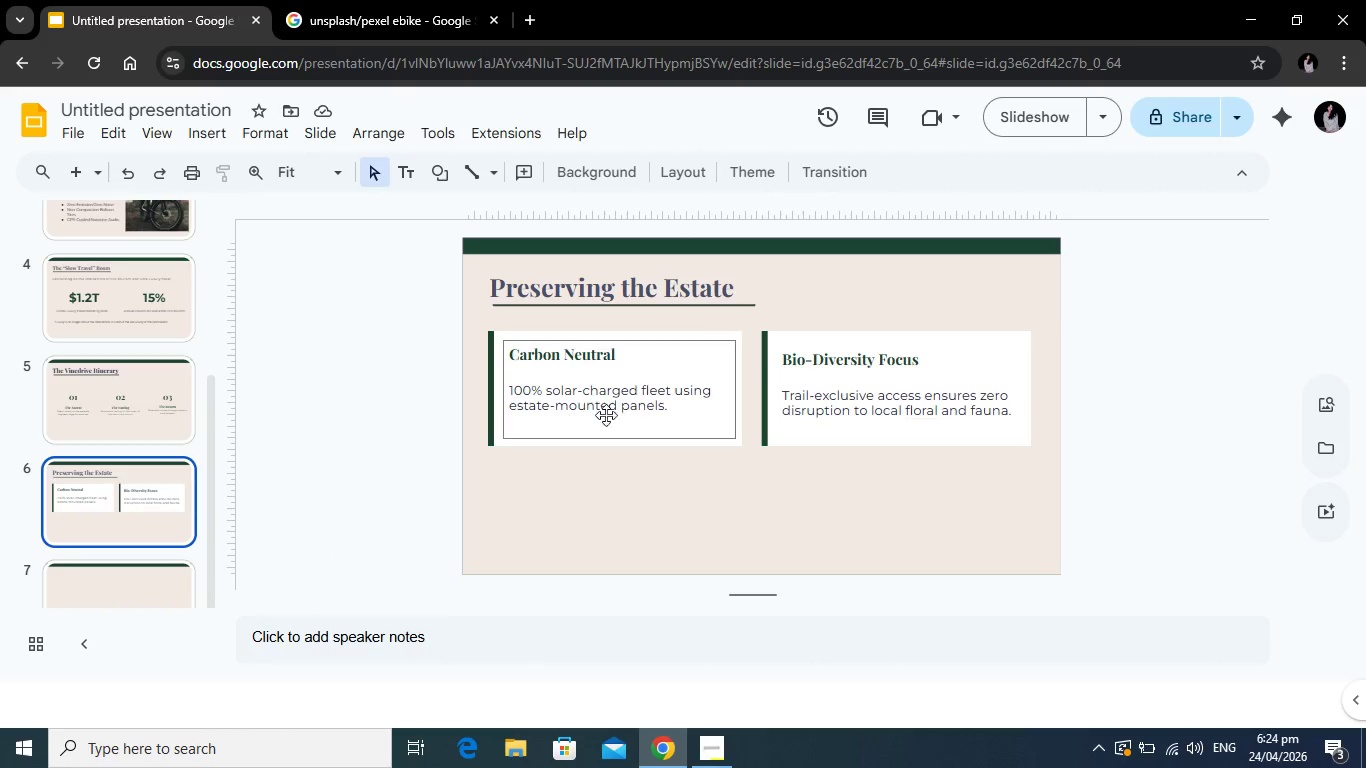 
left_click([741, 307])
 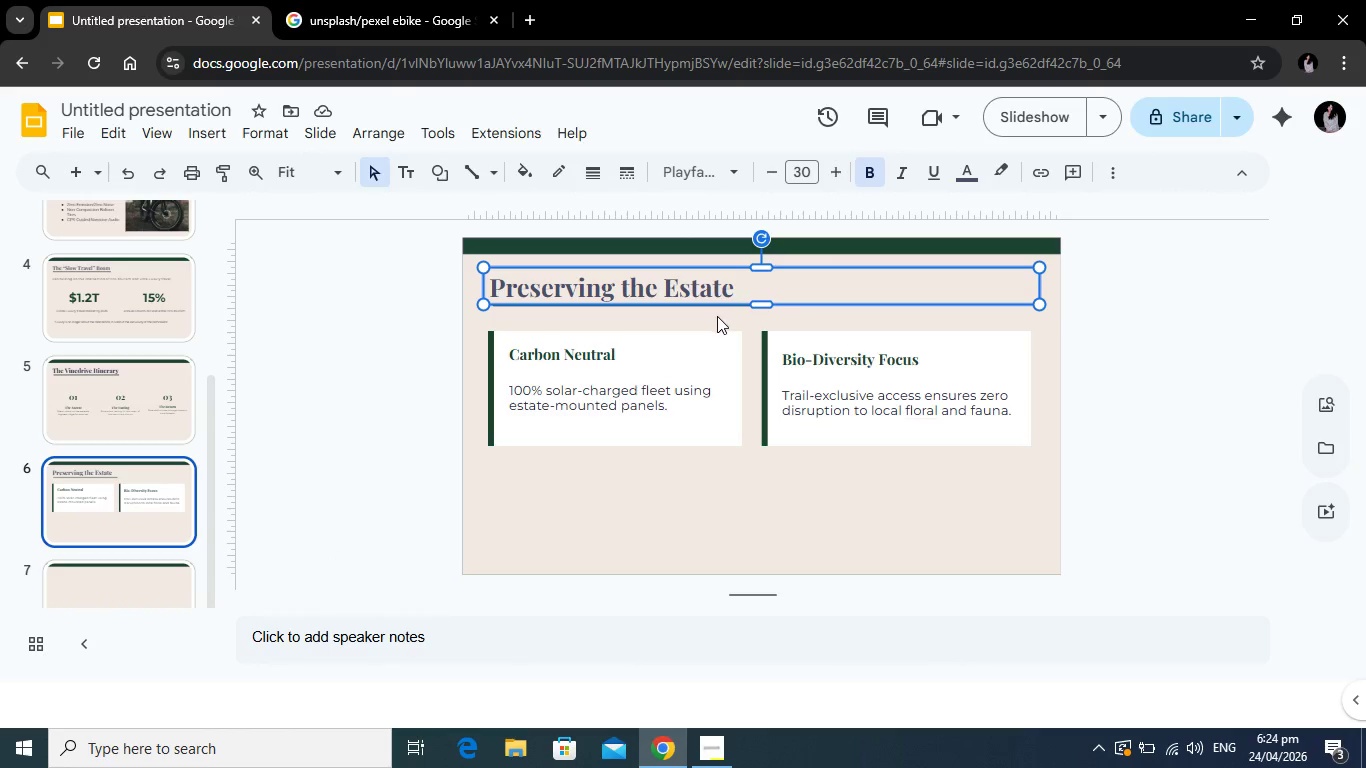 
left_click([717, 316])
 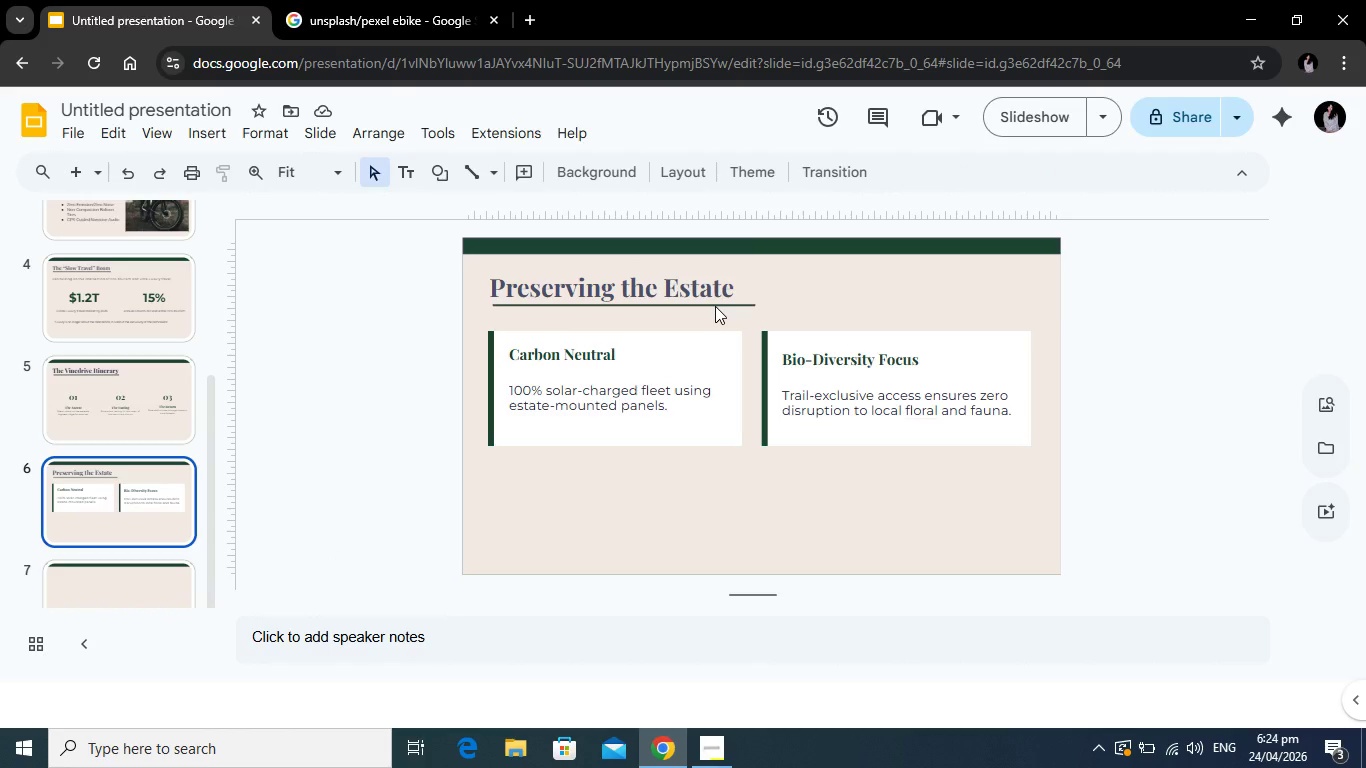 
left_click([715, 306])
 